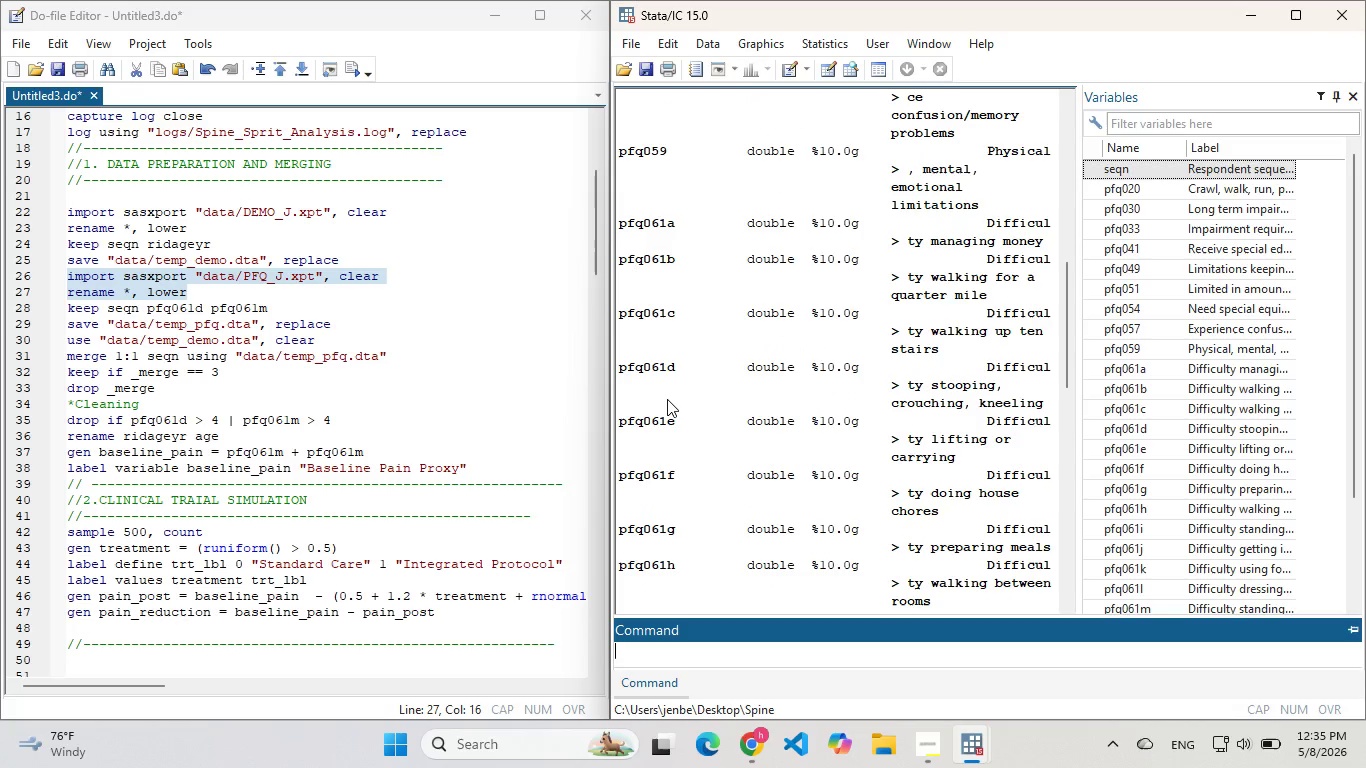 
wait(14.11)
 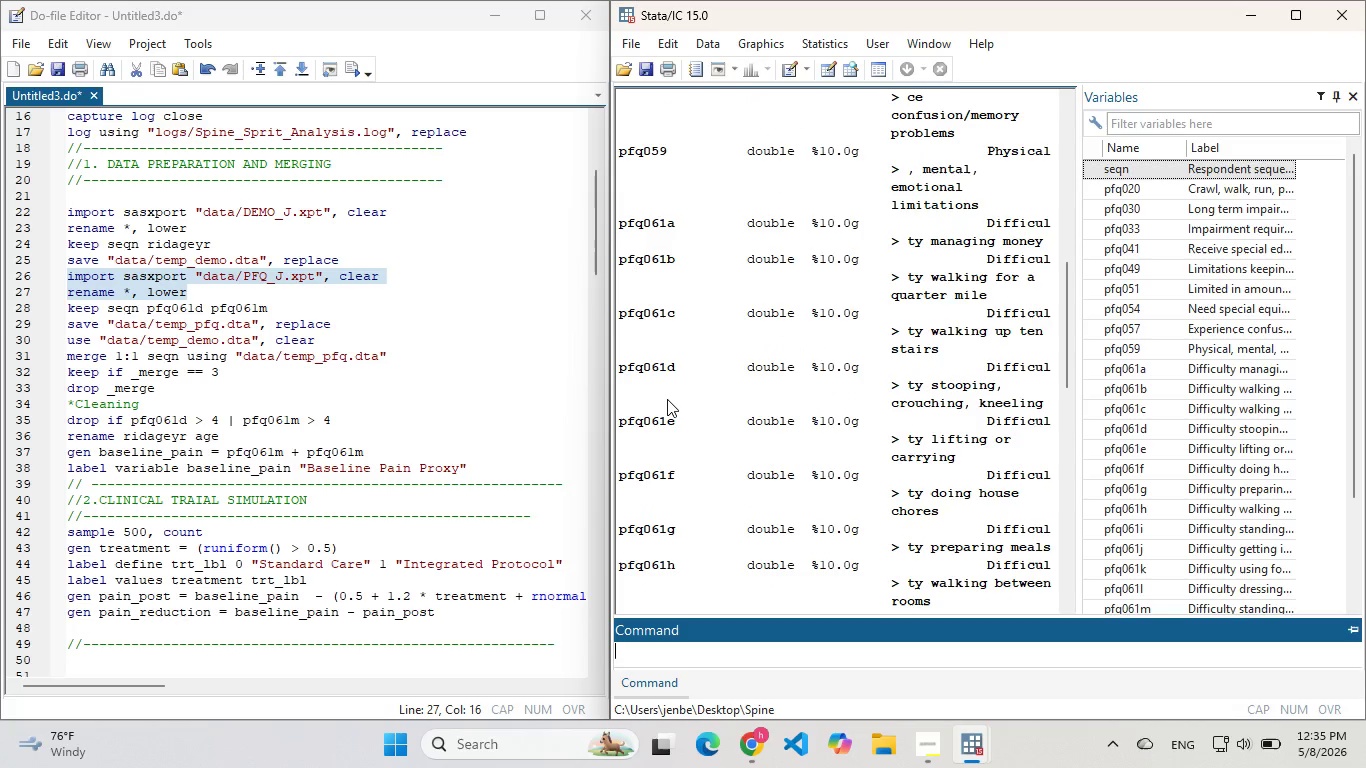 
left_click_drag(start_coordinate=[1077, 340], to_coordinate=[1142, 334])
 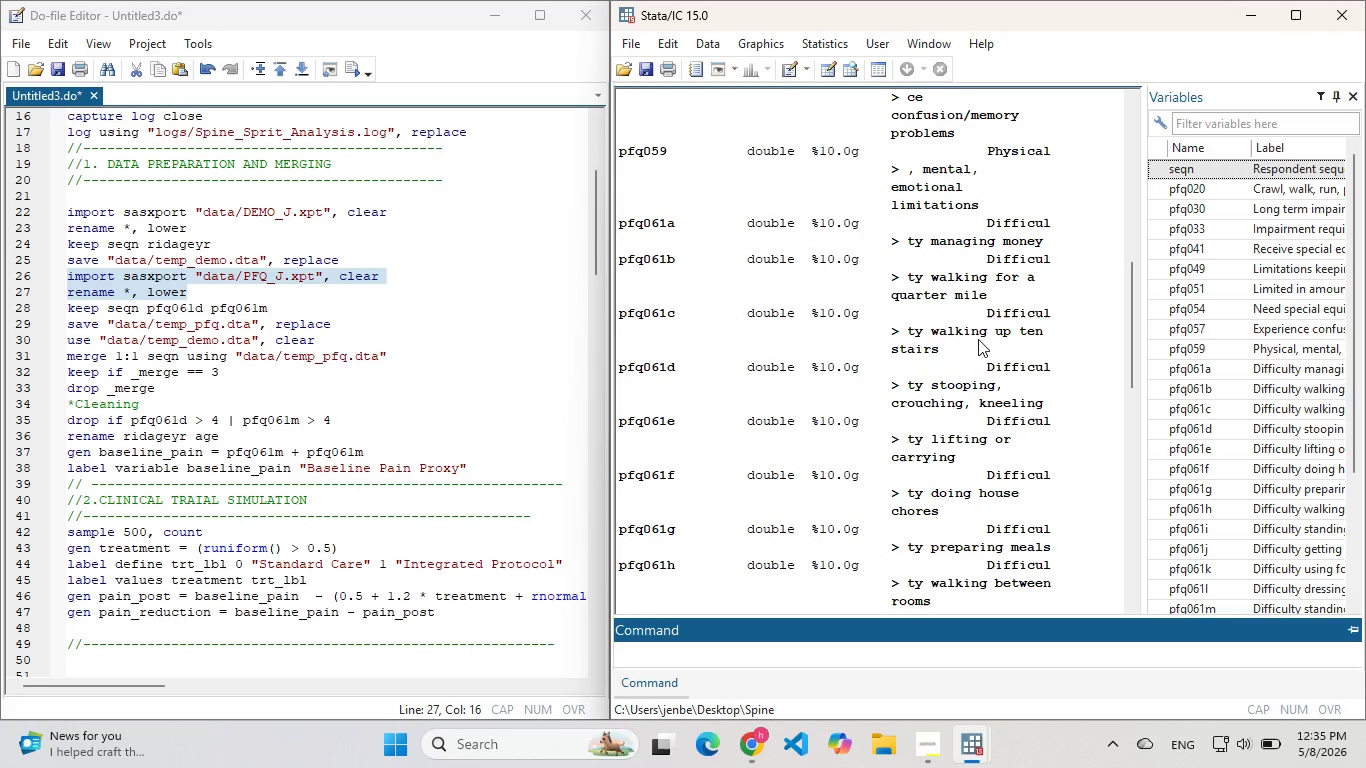 
scroll: coordinate [978, 339], scroll_direction: down, amount: 1.0
 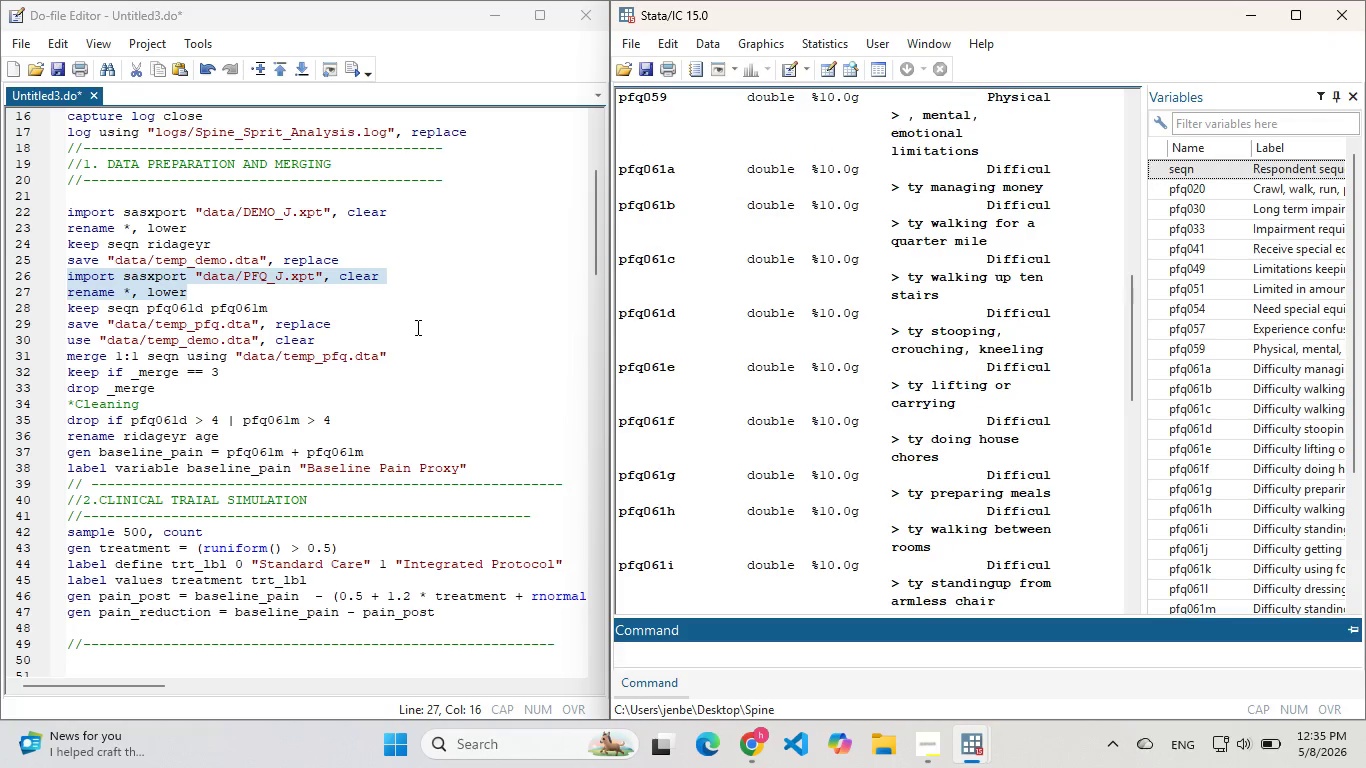 
left_click([418, 325])
 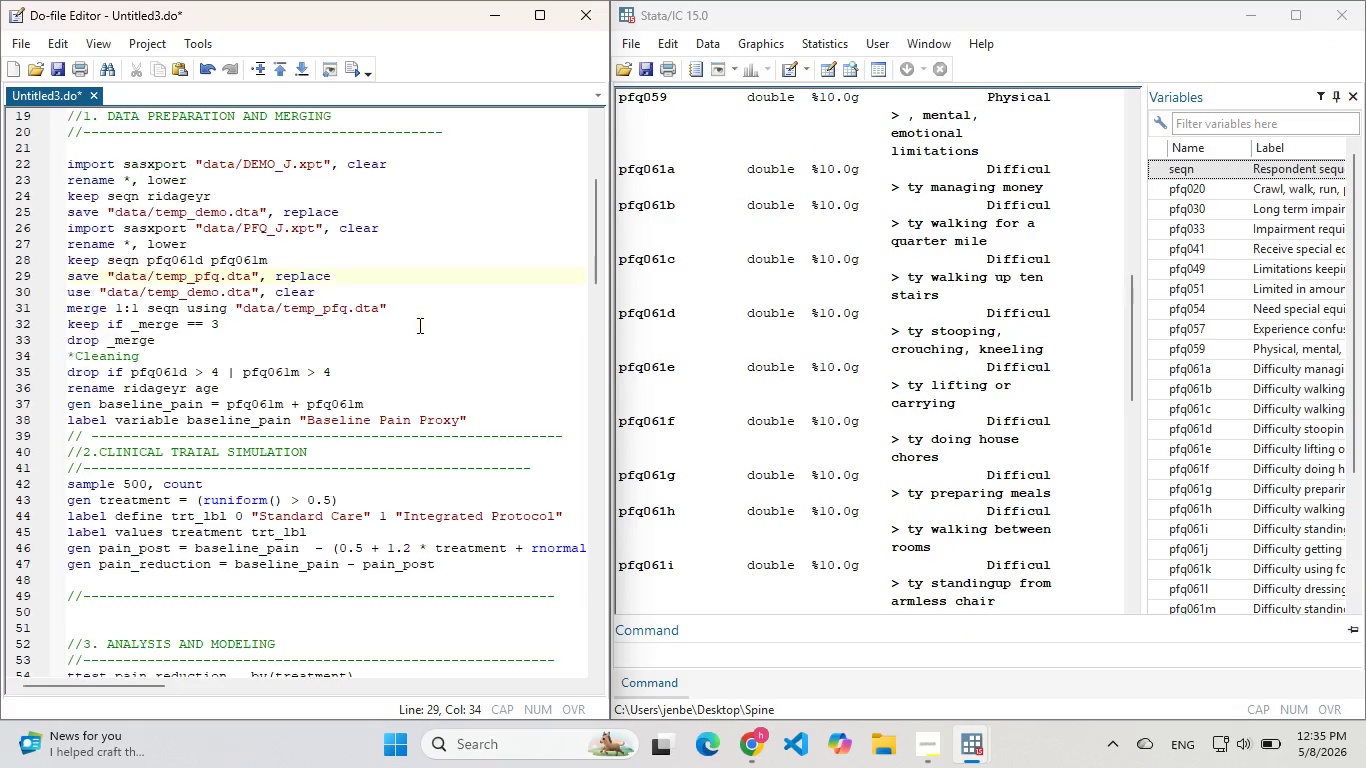 
scroll: coordinate [418, 325], scroll_direction: down, amount: 2.0
 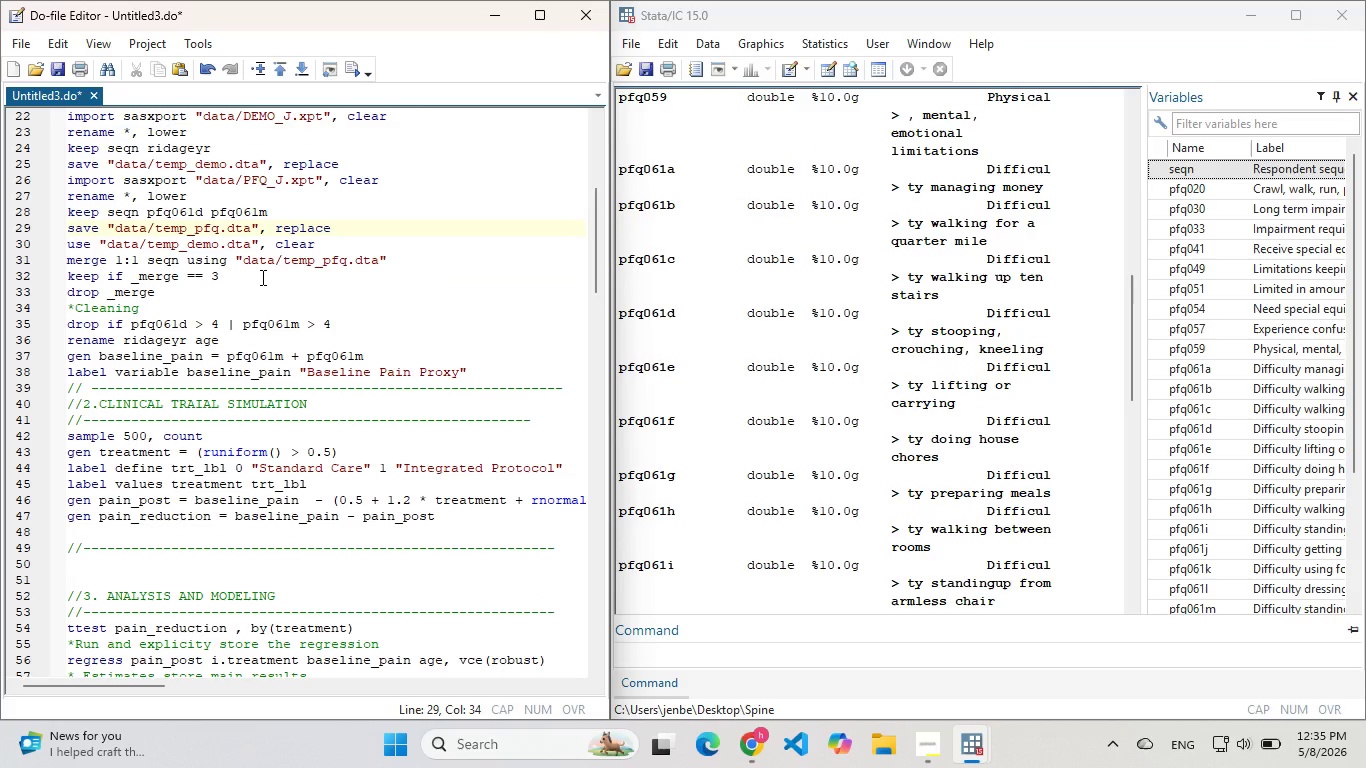 
wait(8.42)
 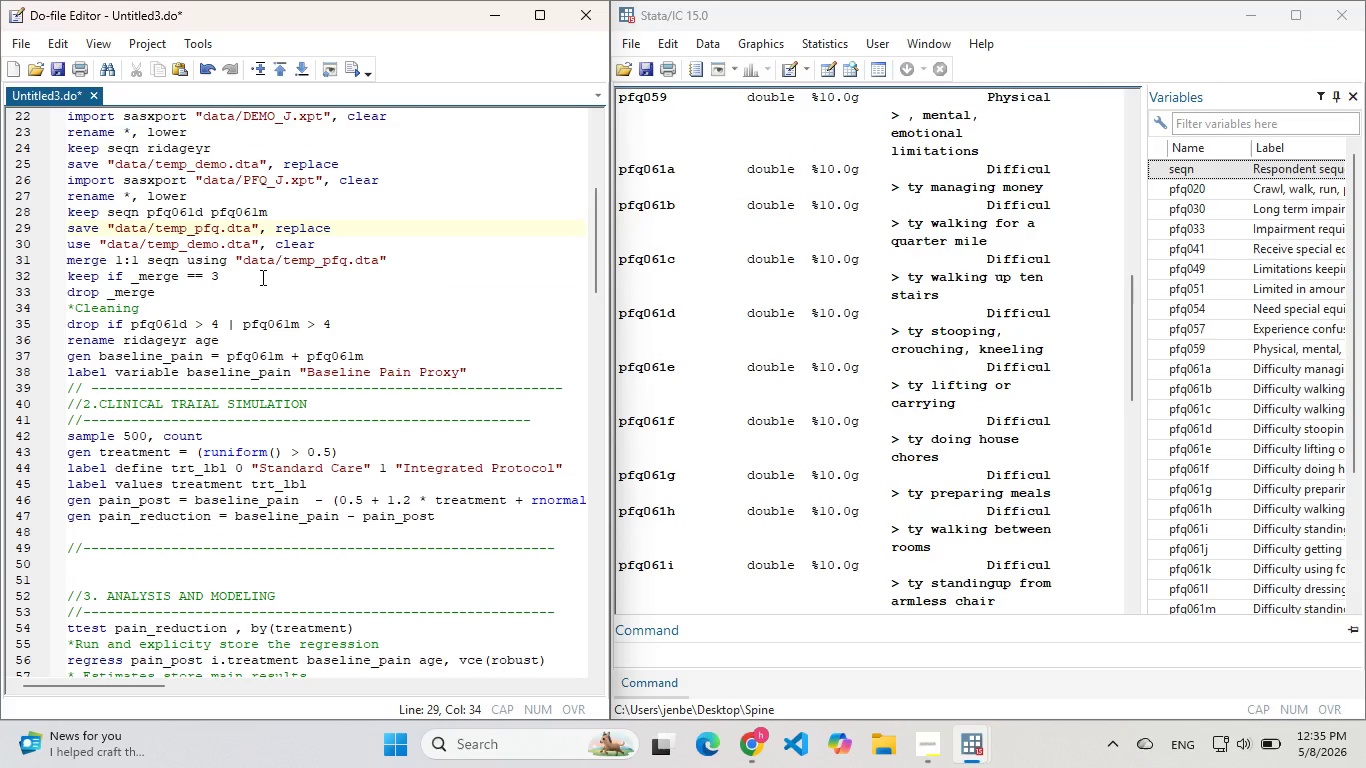 
left_click_drag(start_coordinate=[305, 214], to_coordinate=[32, 211])
 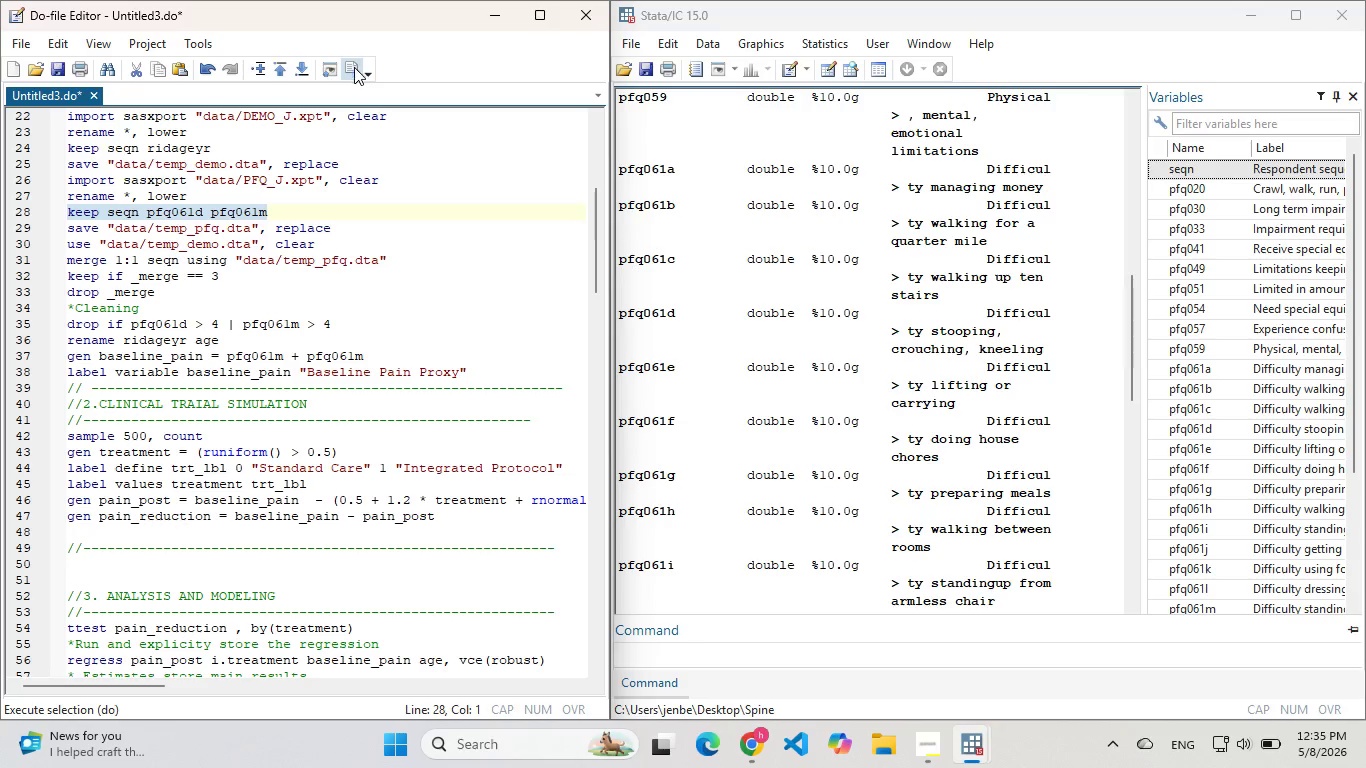 
left_click([352, 68])
 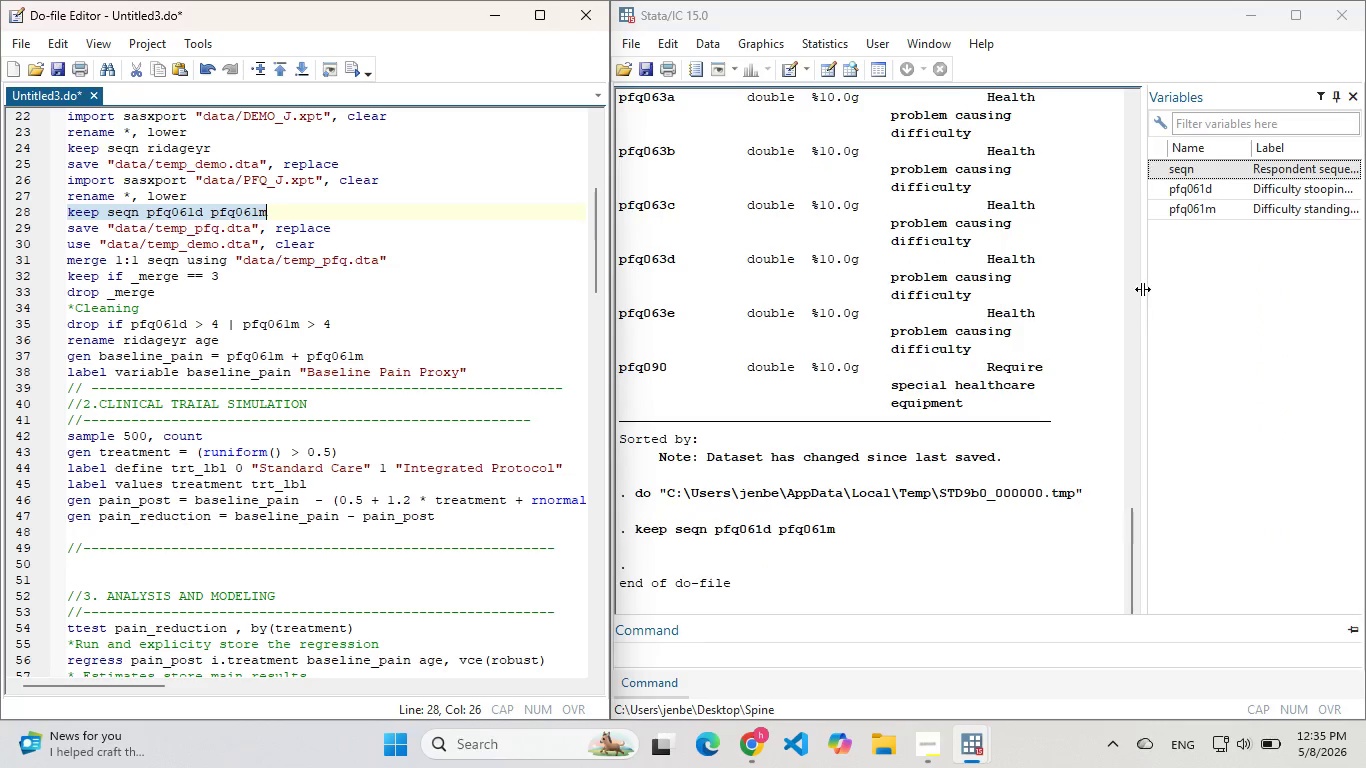 
left_click_drag(start_coordinate=[1145, 290], to_coordinate=[1043, 277])
 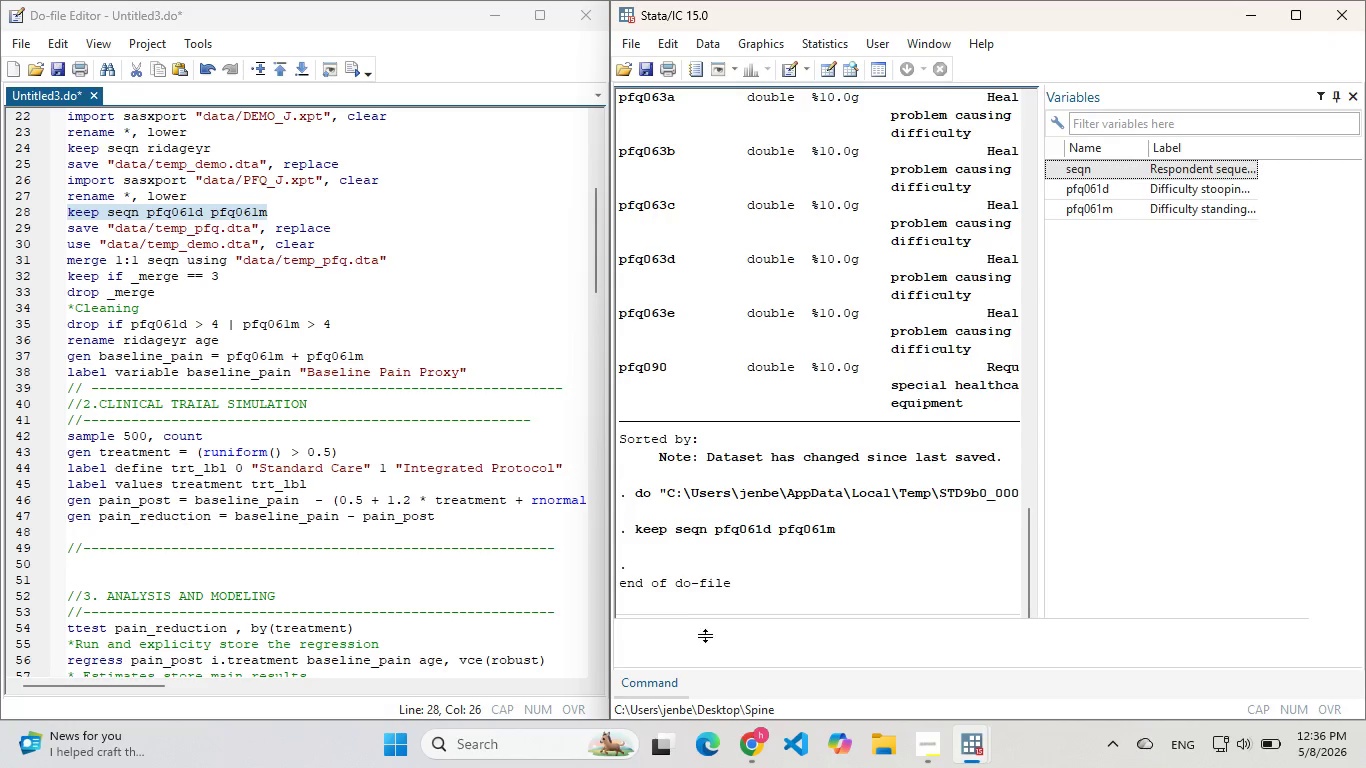 
left_click([690, 648])
 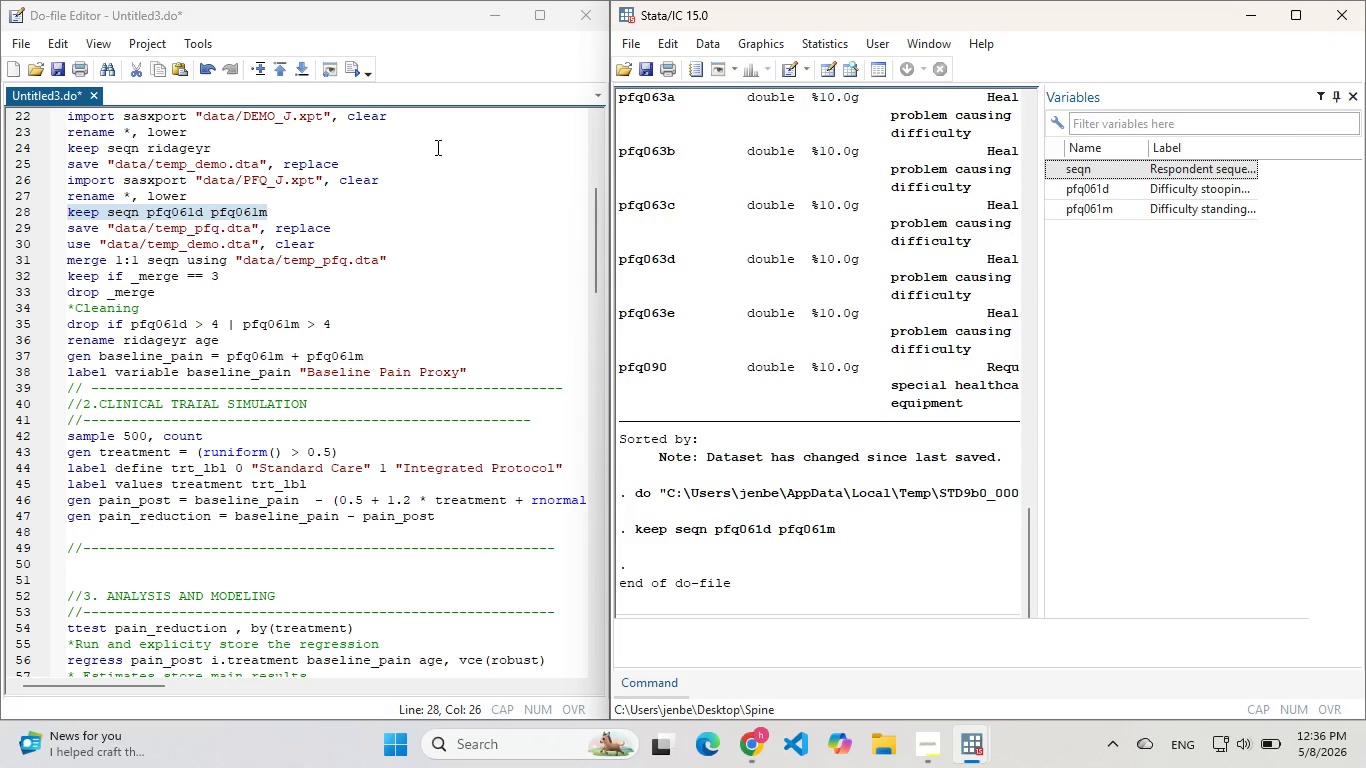 
type(cls)
 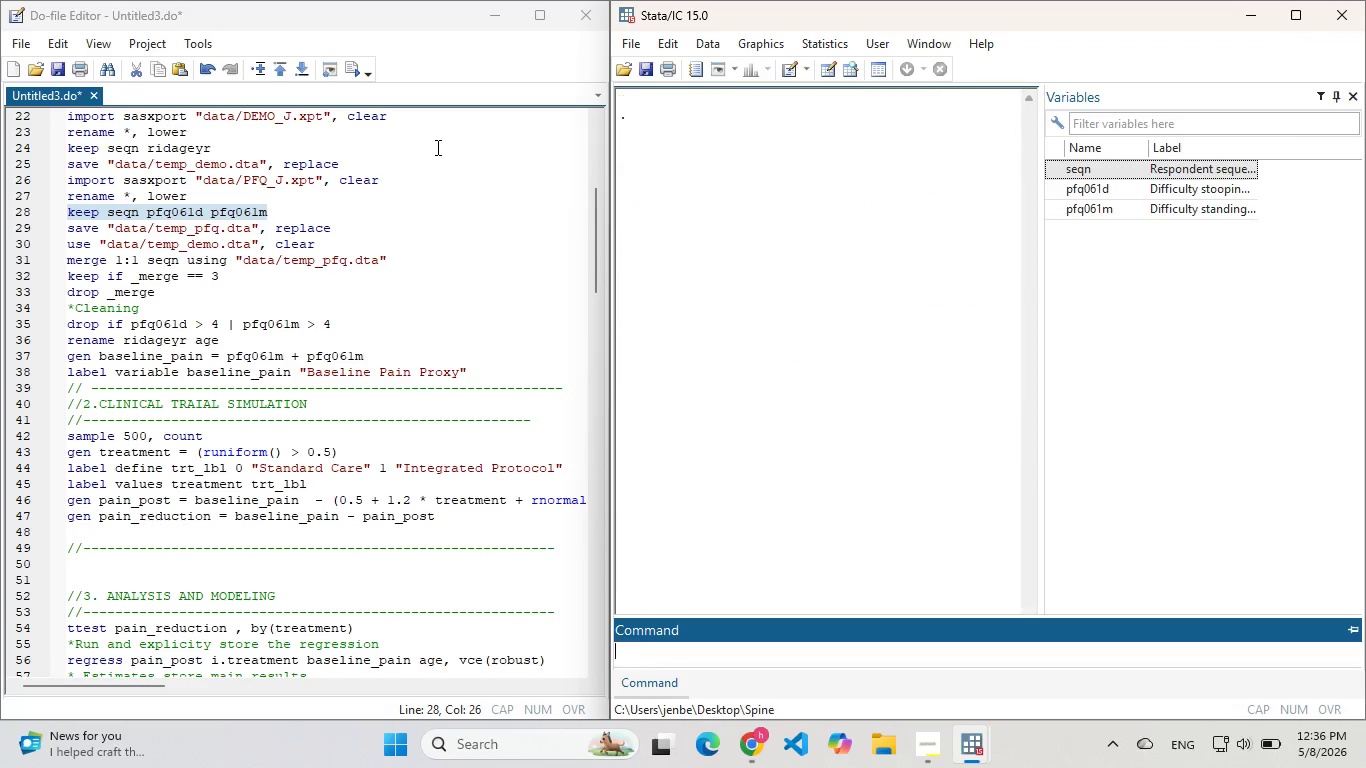 
key(Enter)
 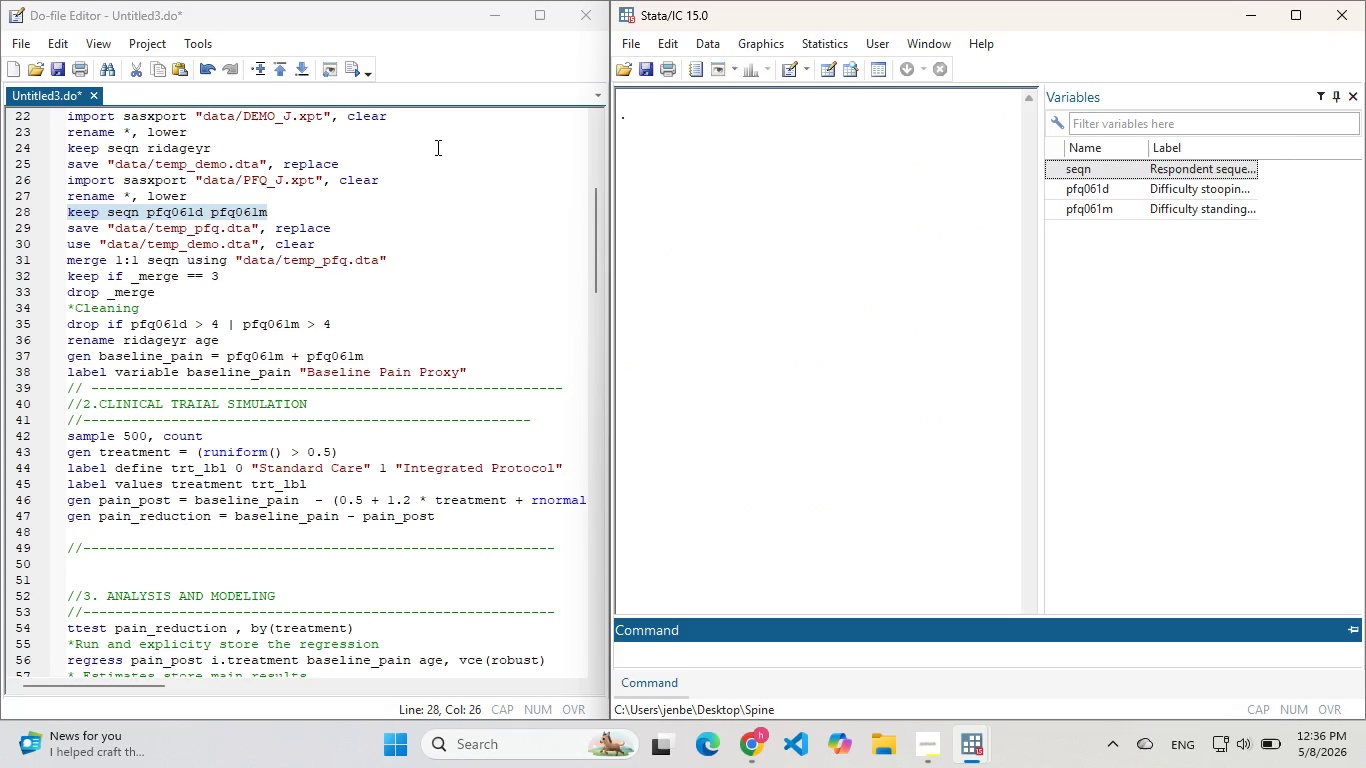 
key(D)
 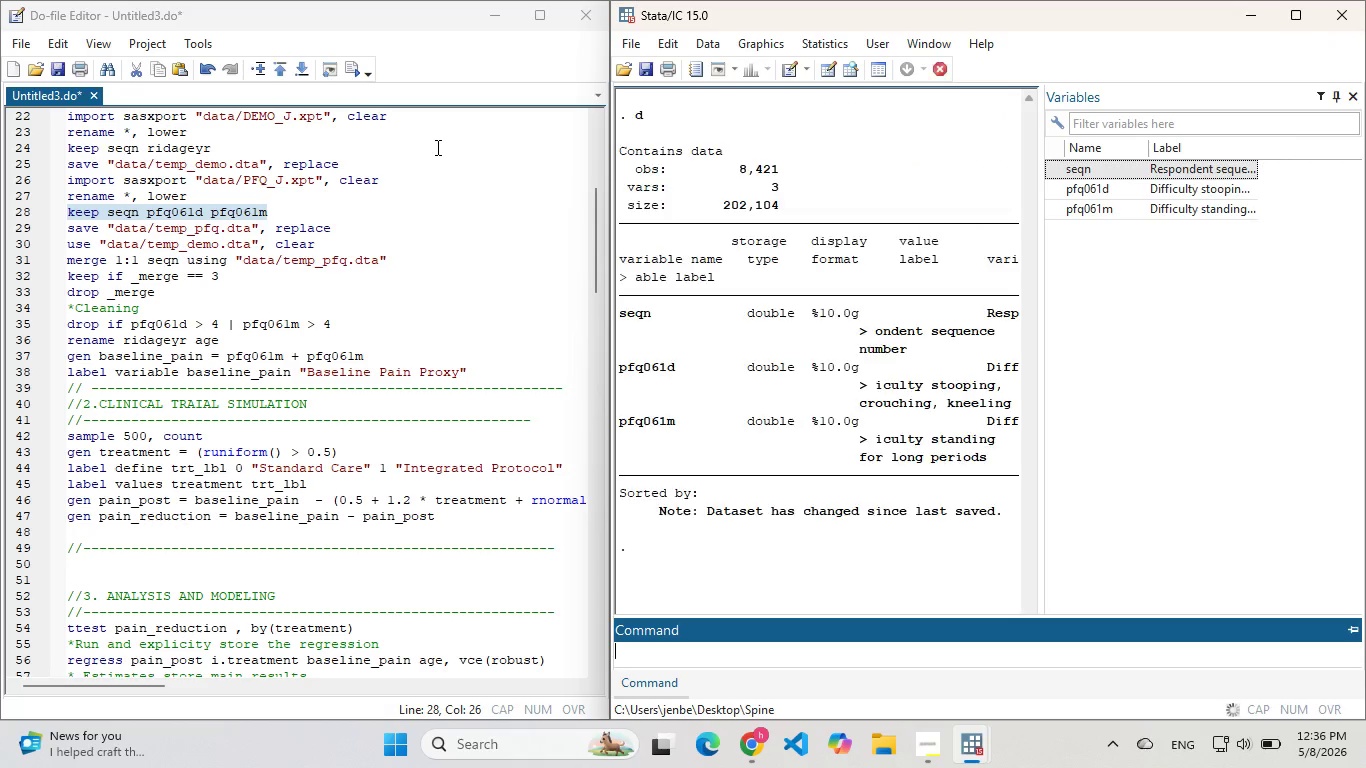 
key(Enter)
 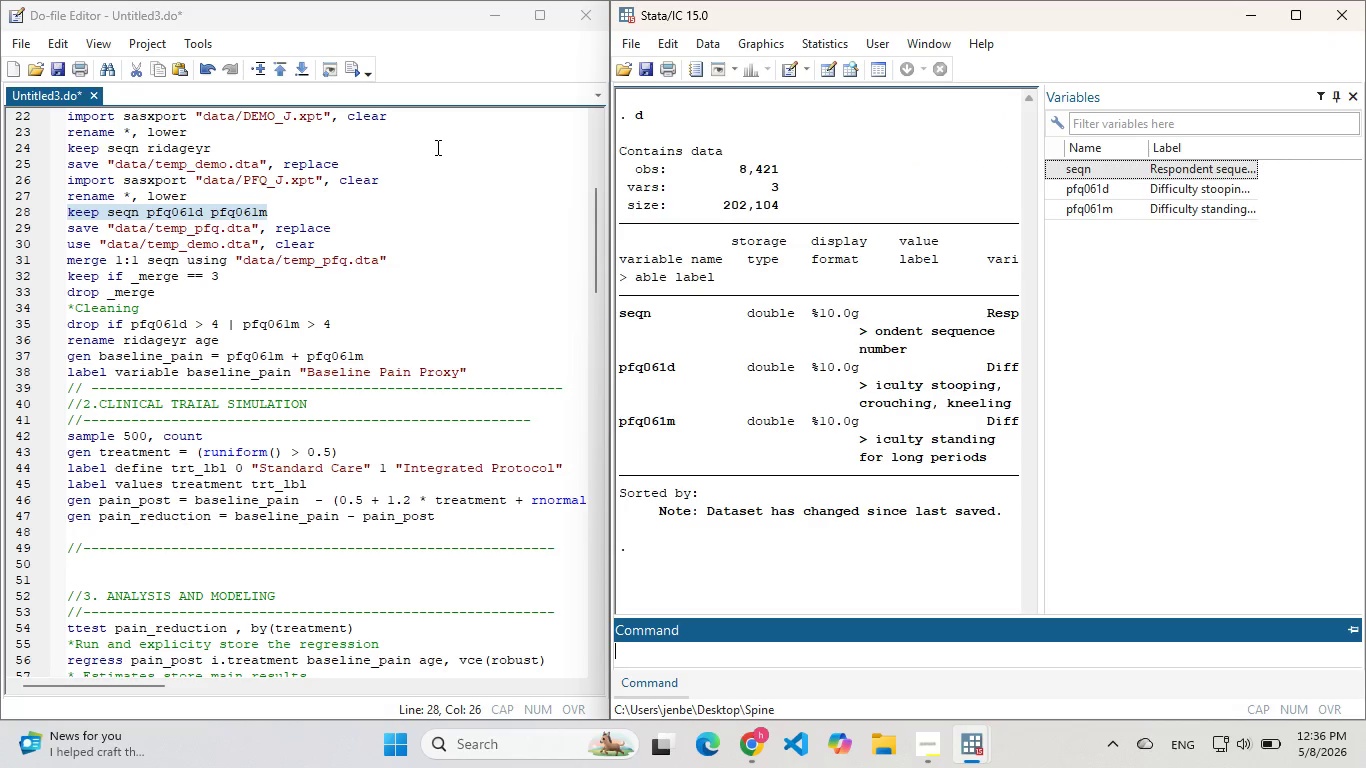 
type( list  )
key(Backspace)
type(in 1 /5)
 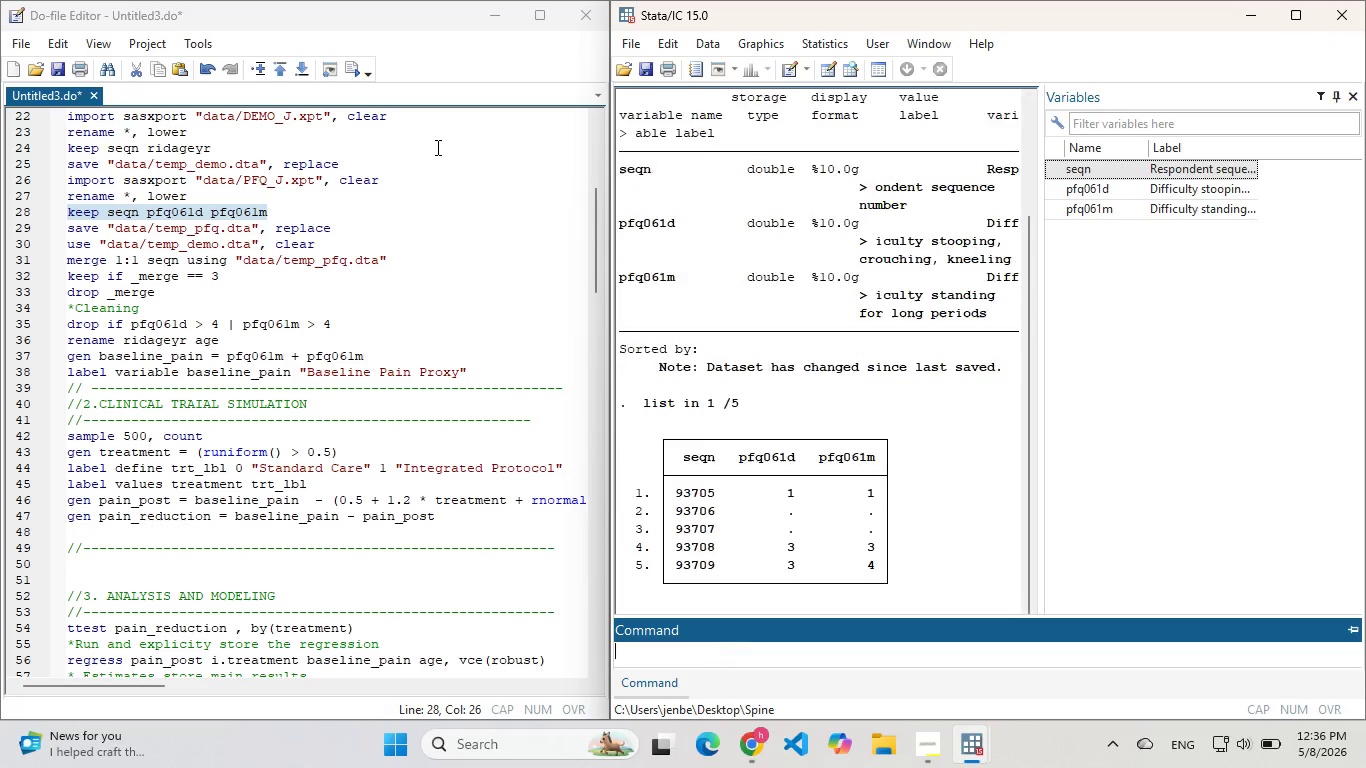 
key(Enter)
 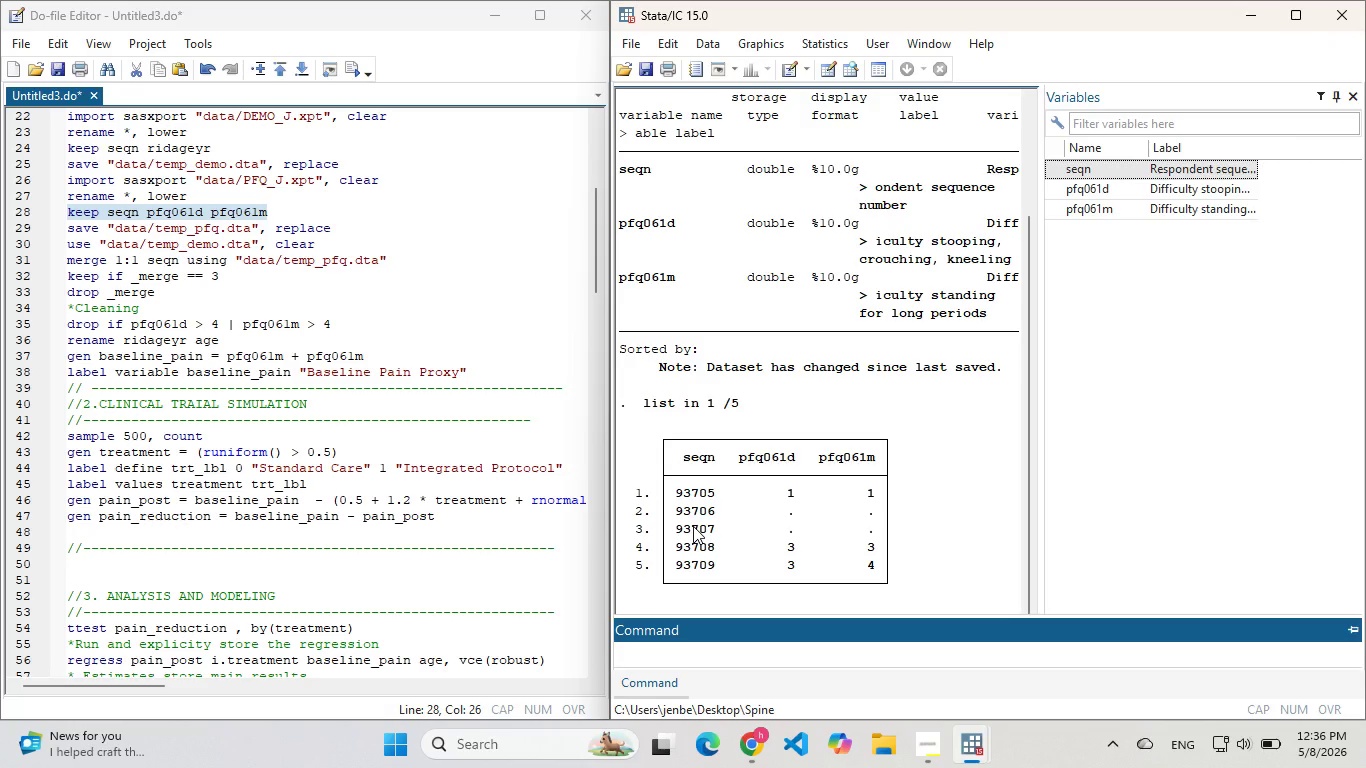 
wait(17.38)
 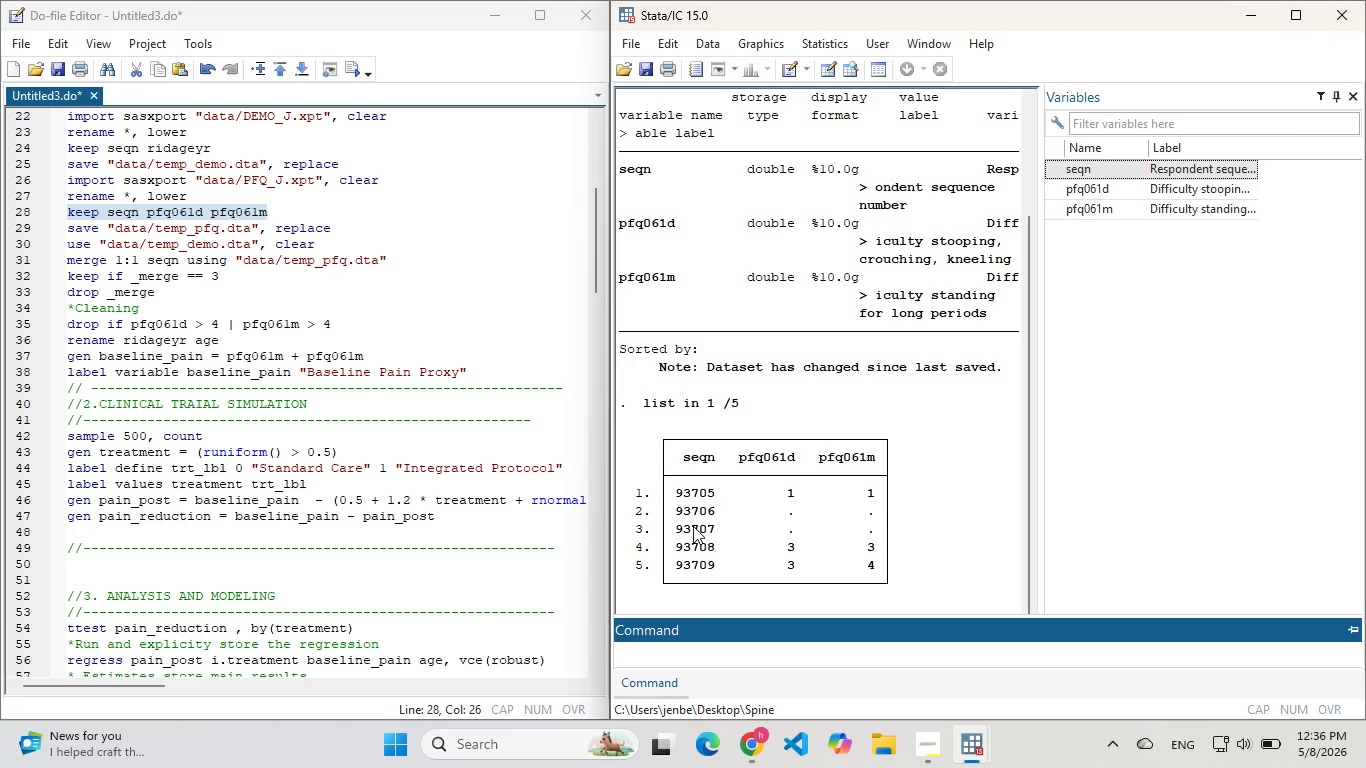 
left_click_drag(start_coordinate=[332, 250], to_coordinate=[46, 235])
 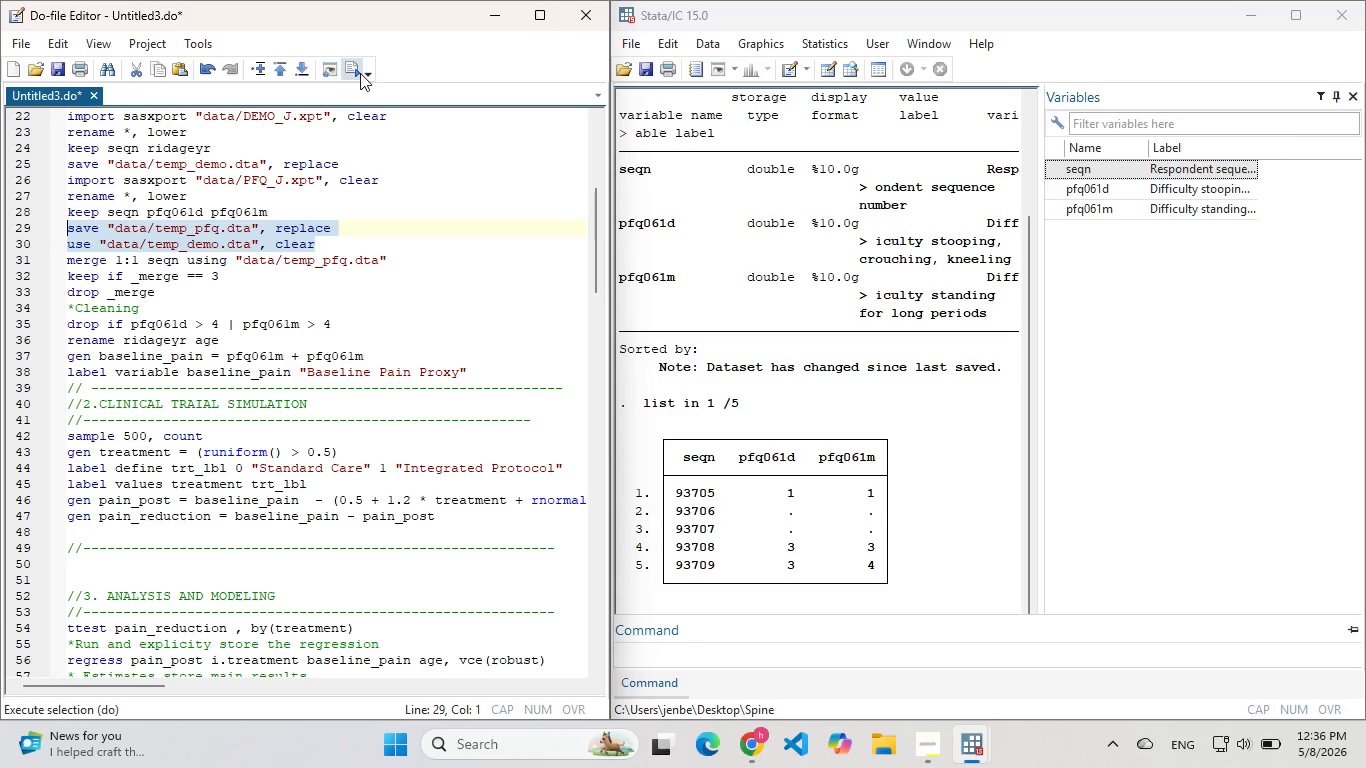 
left_click([360, 73])
 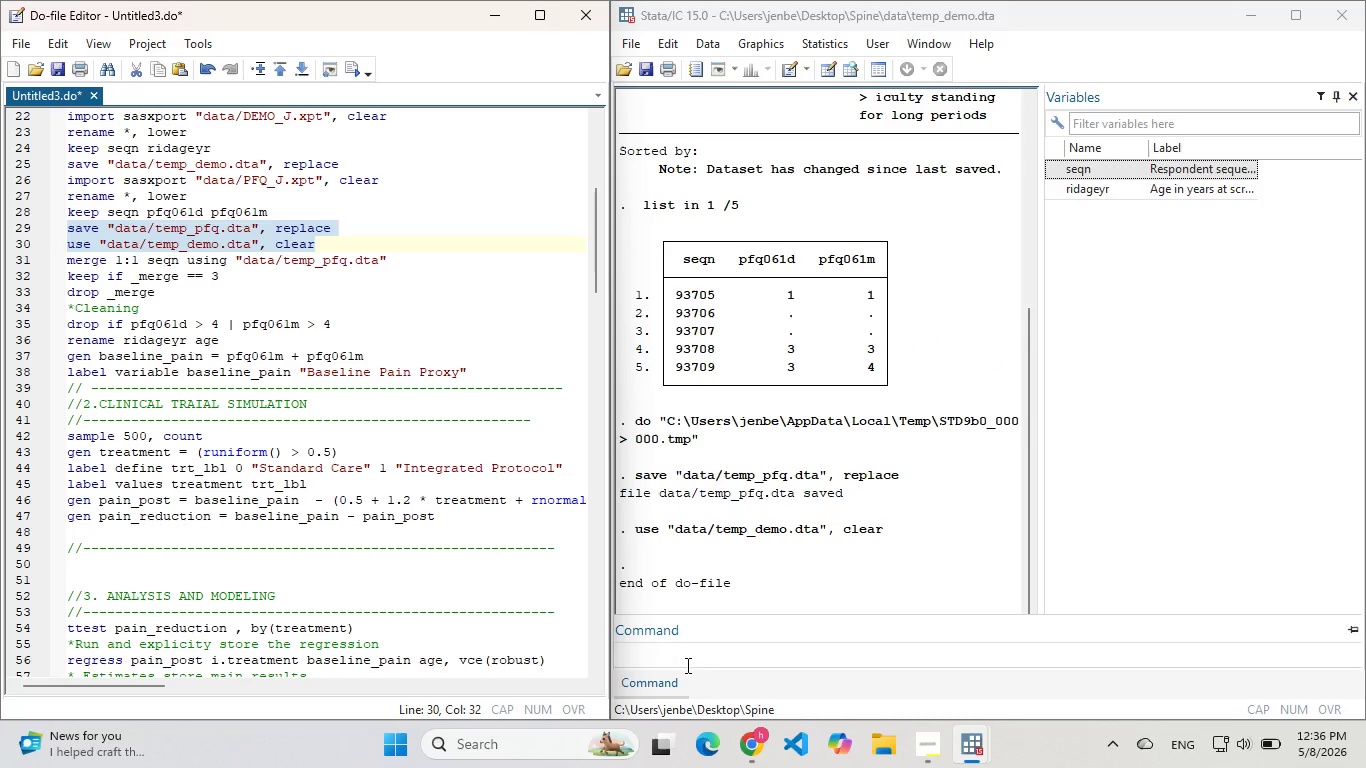 
left_click([689, 663])
 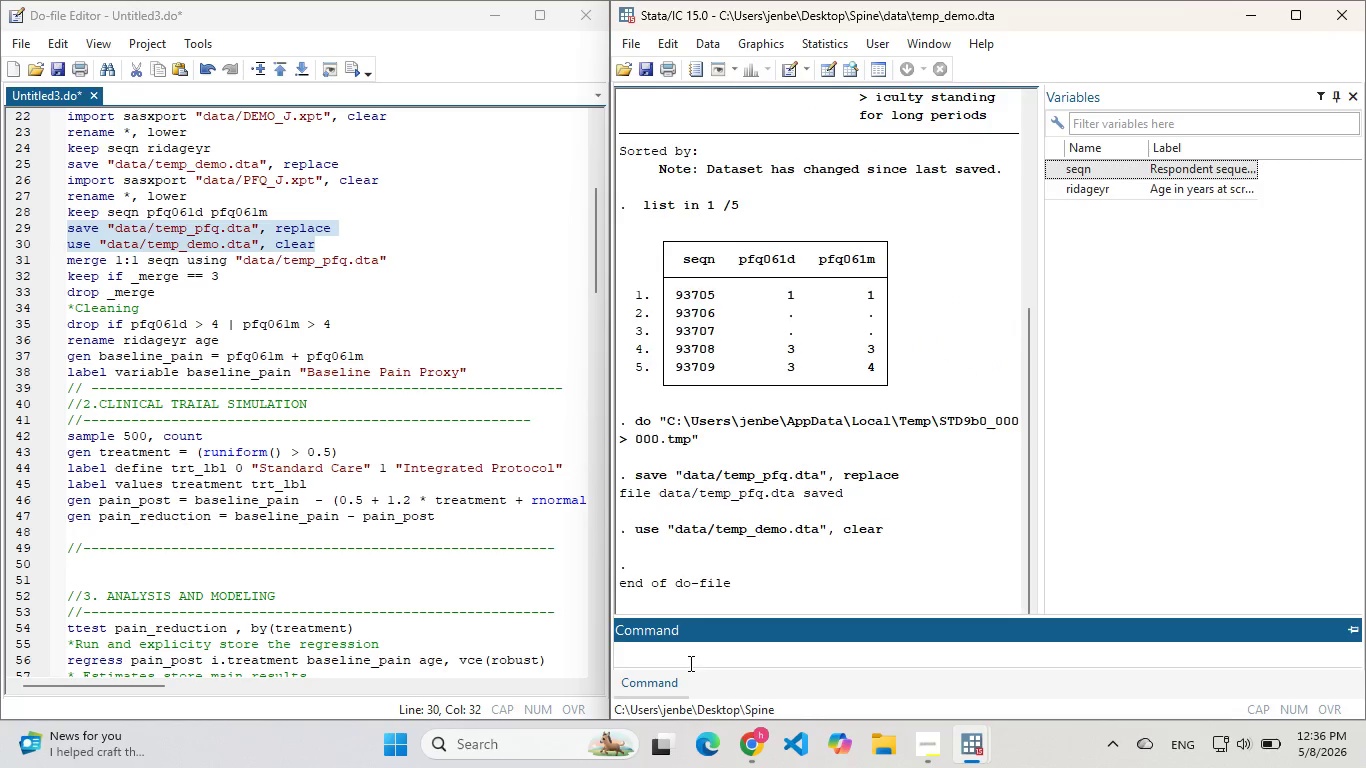 
type(ls)
 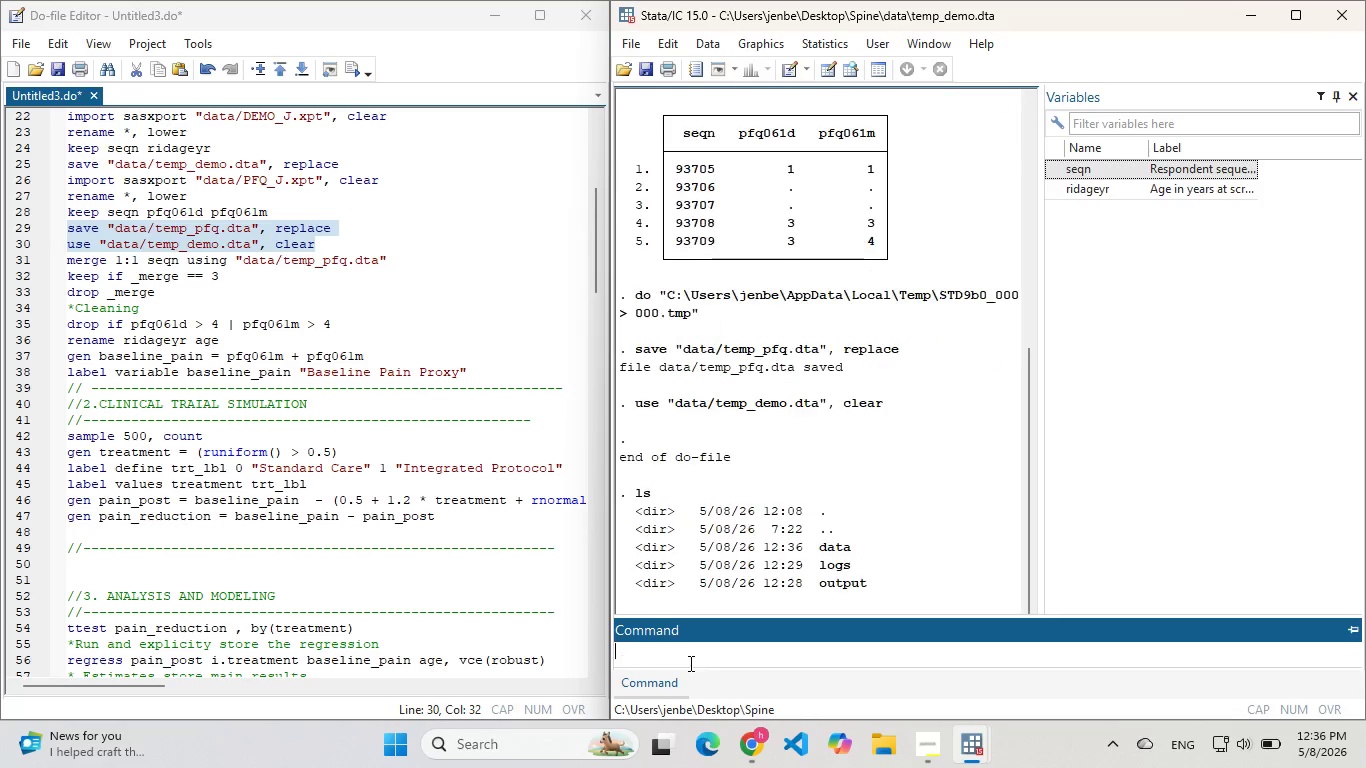 
key(Enter)
 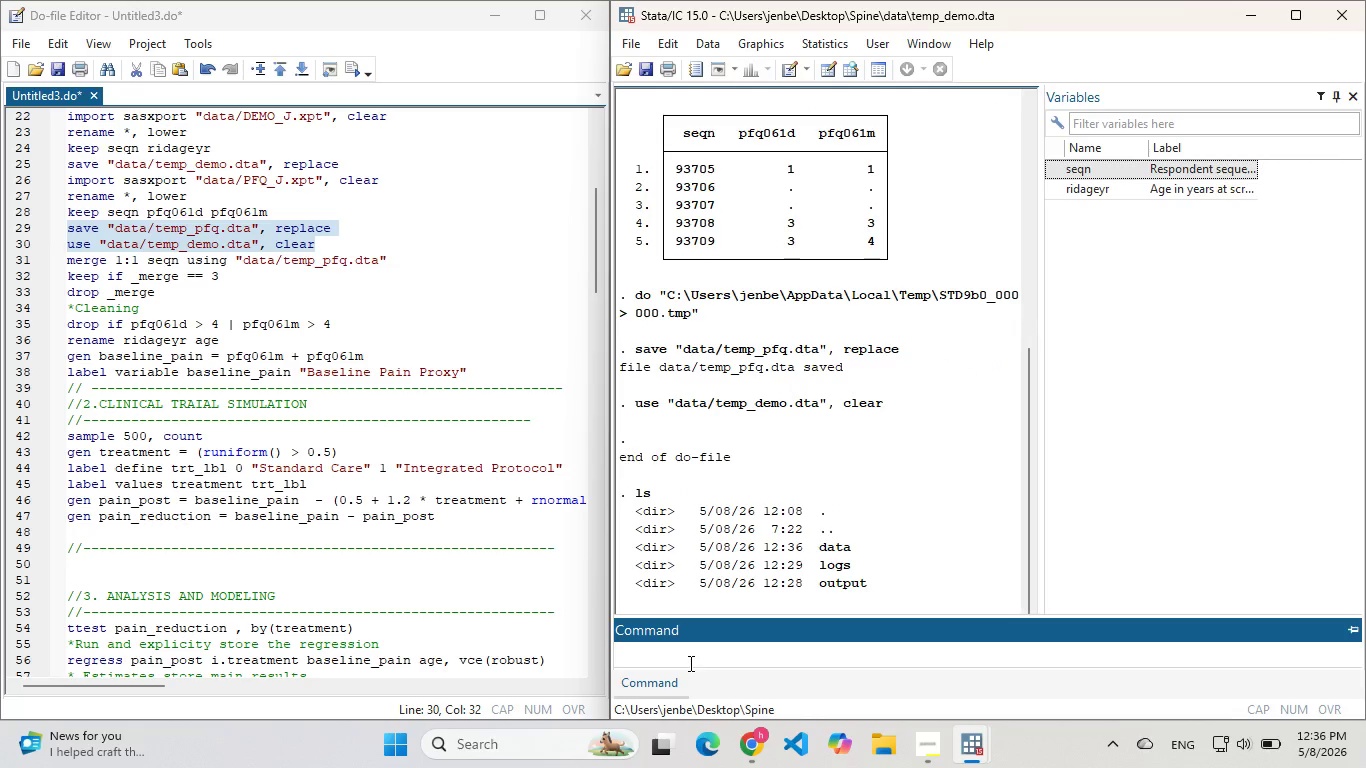 
type(cls)
 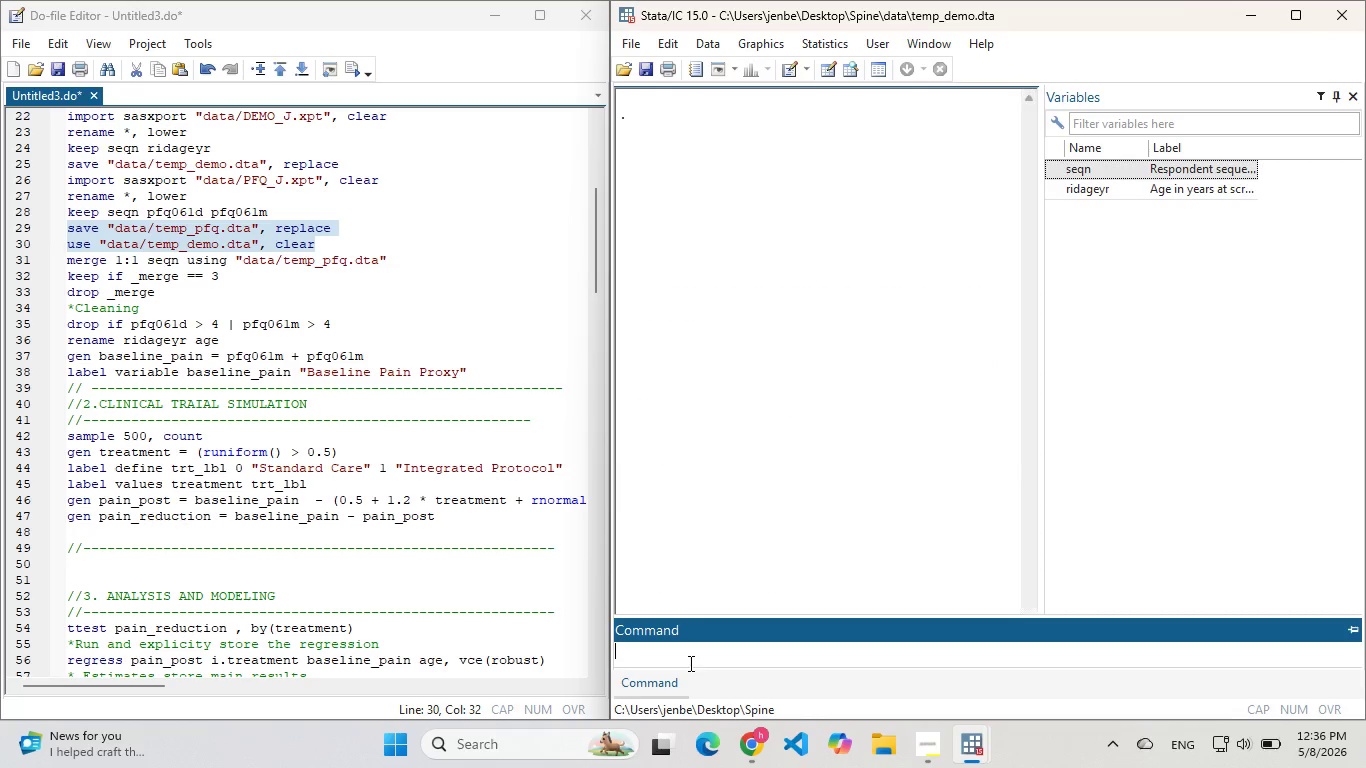 
key(Enter)
 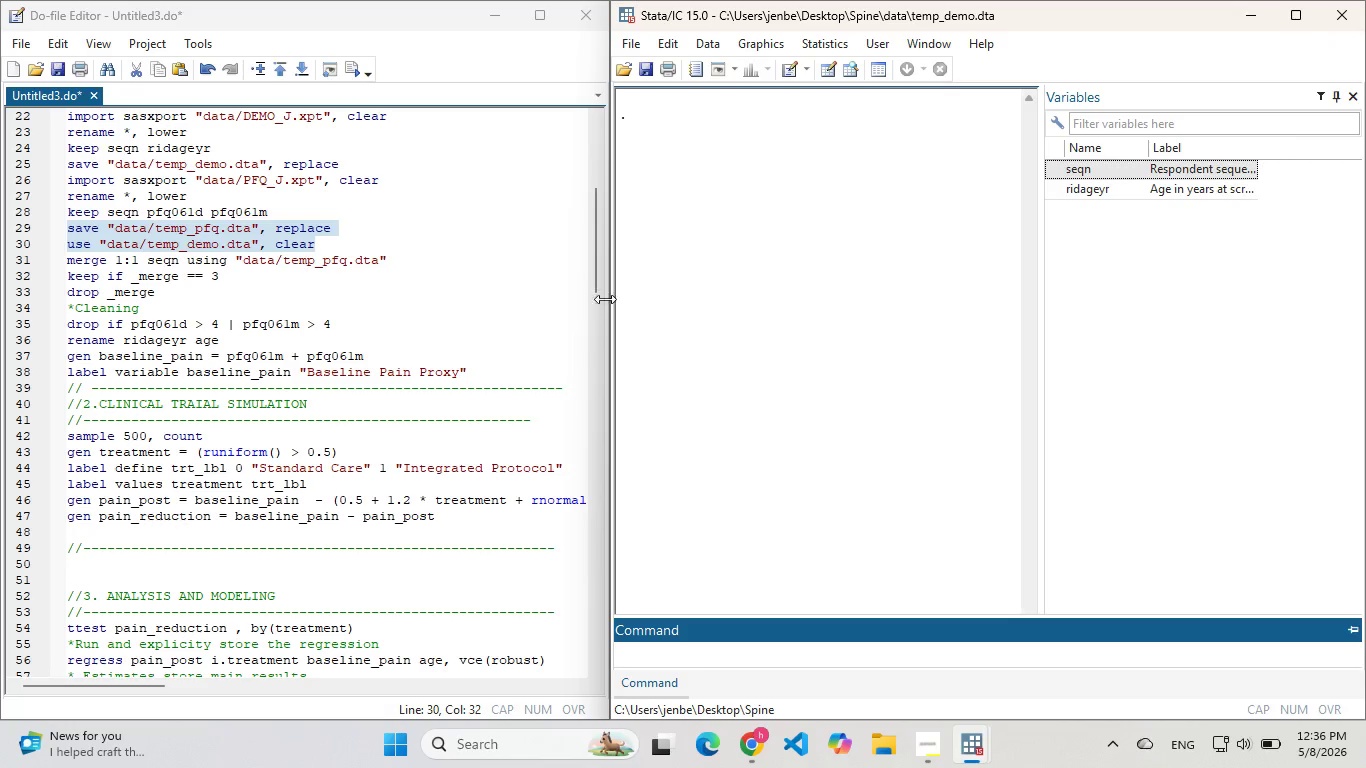 
left_click_drag(start_coordinate=[427, 267], to_coordinate=[58, 256])
 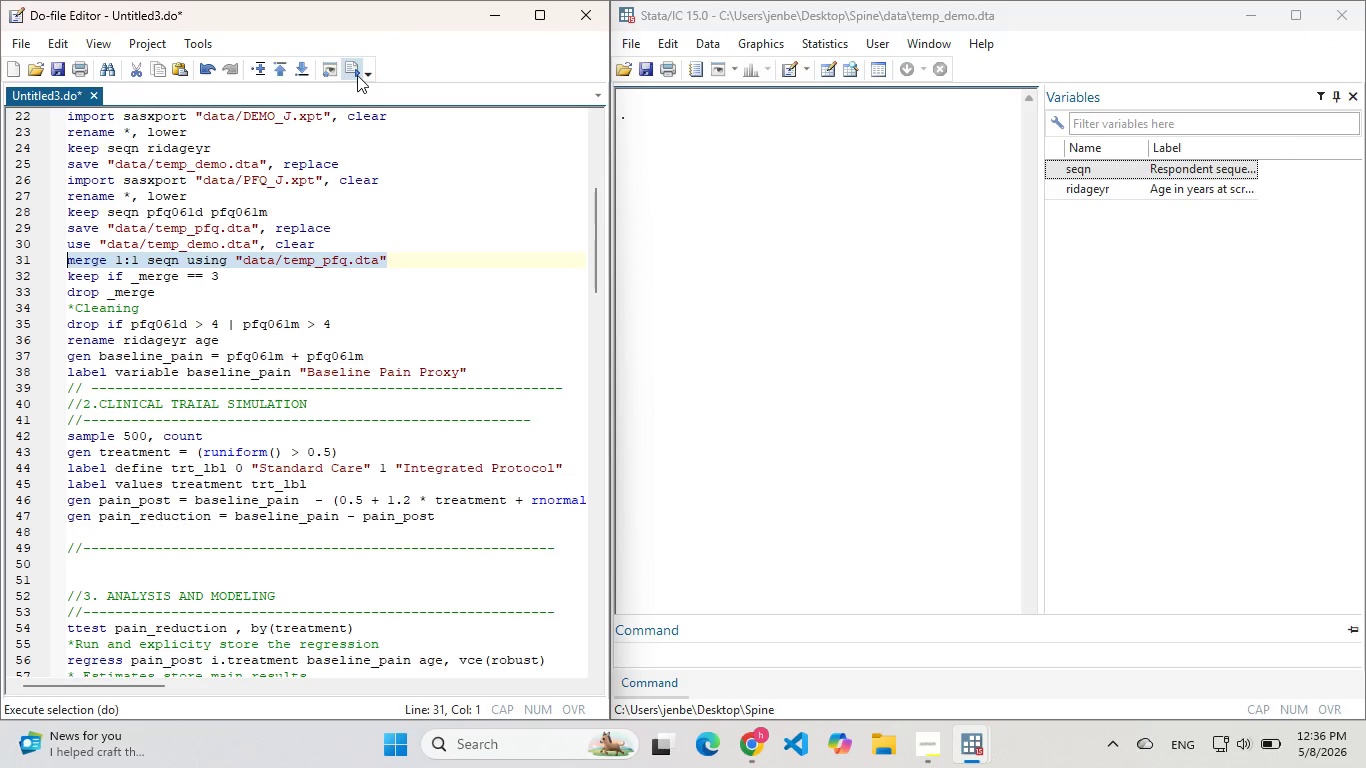 
left_click([357, 75])
 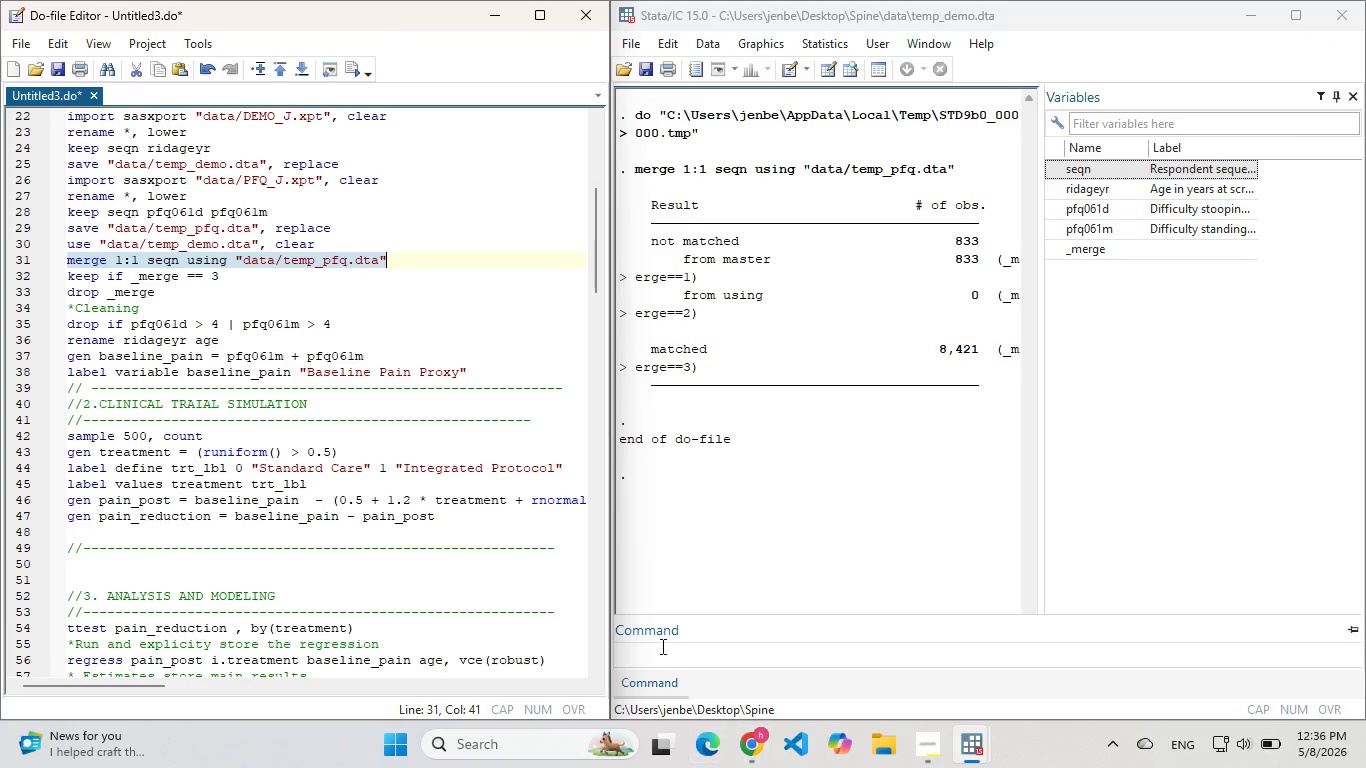 
left_click([661, 641])
 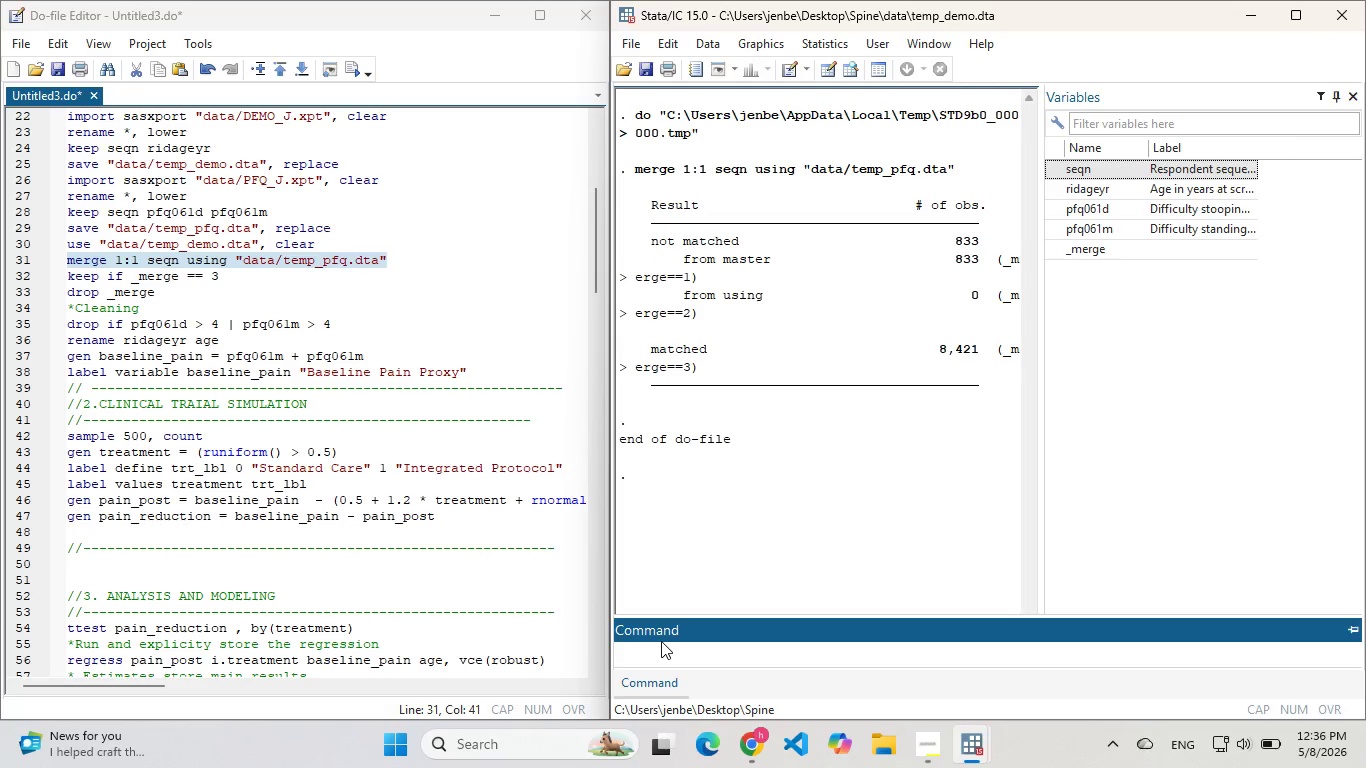 
type(ls)
 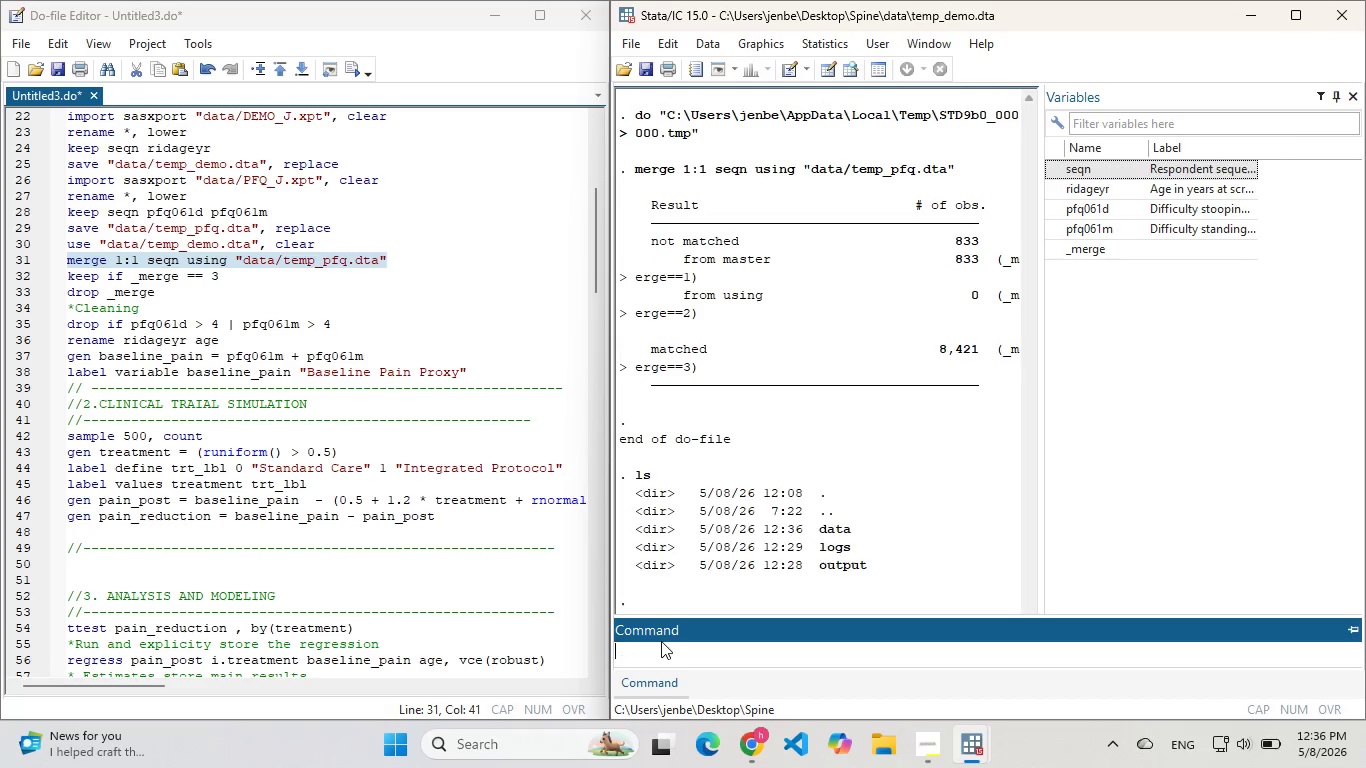 
key(Enter)
 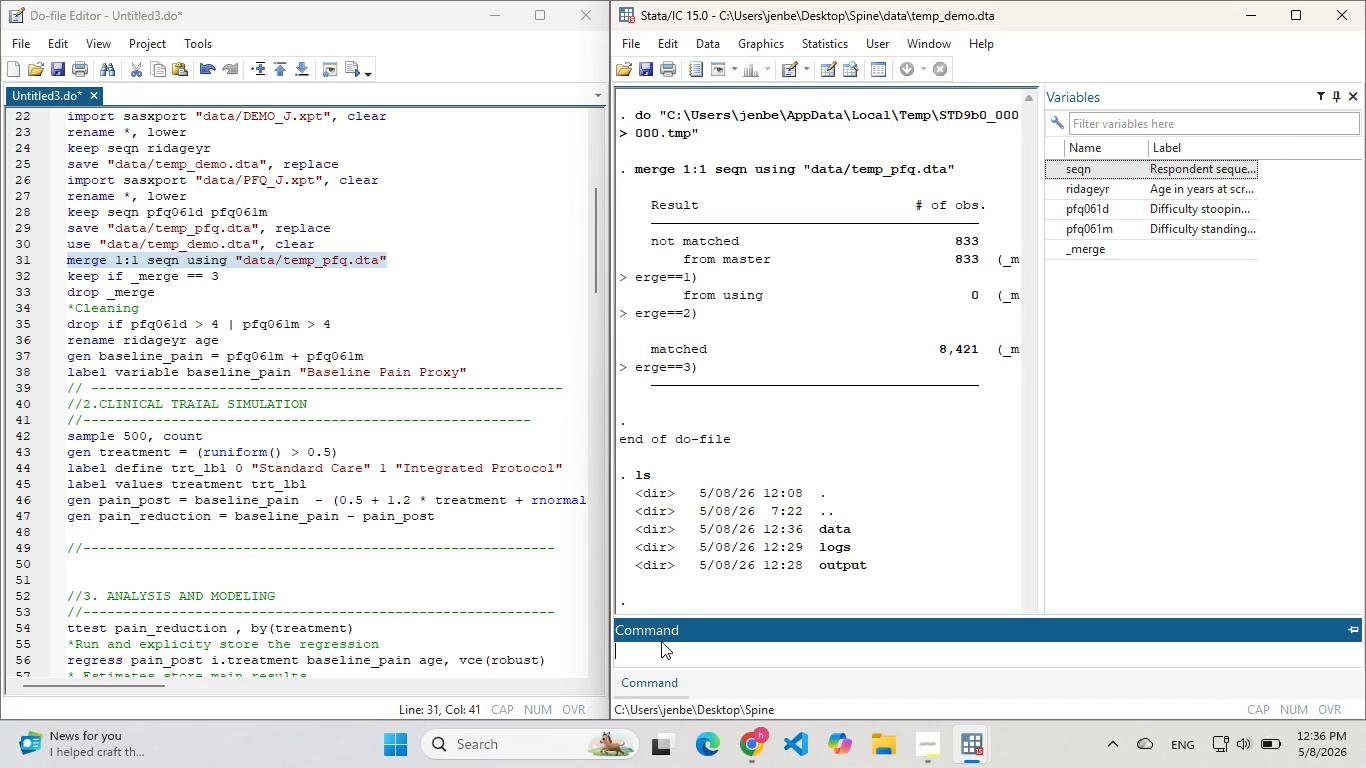 
type(cls)
 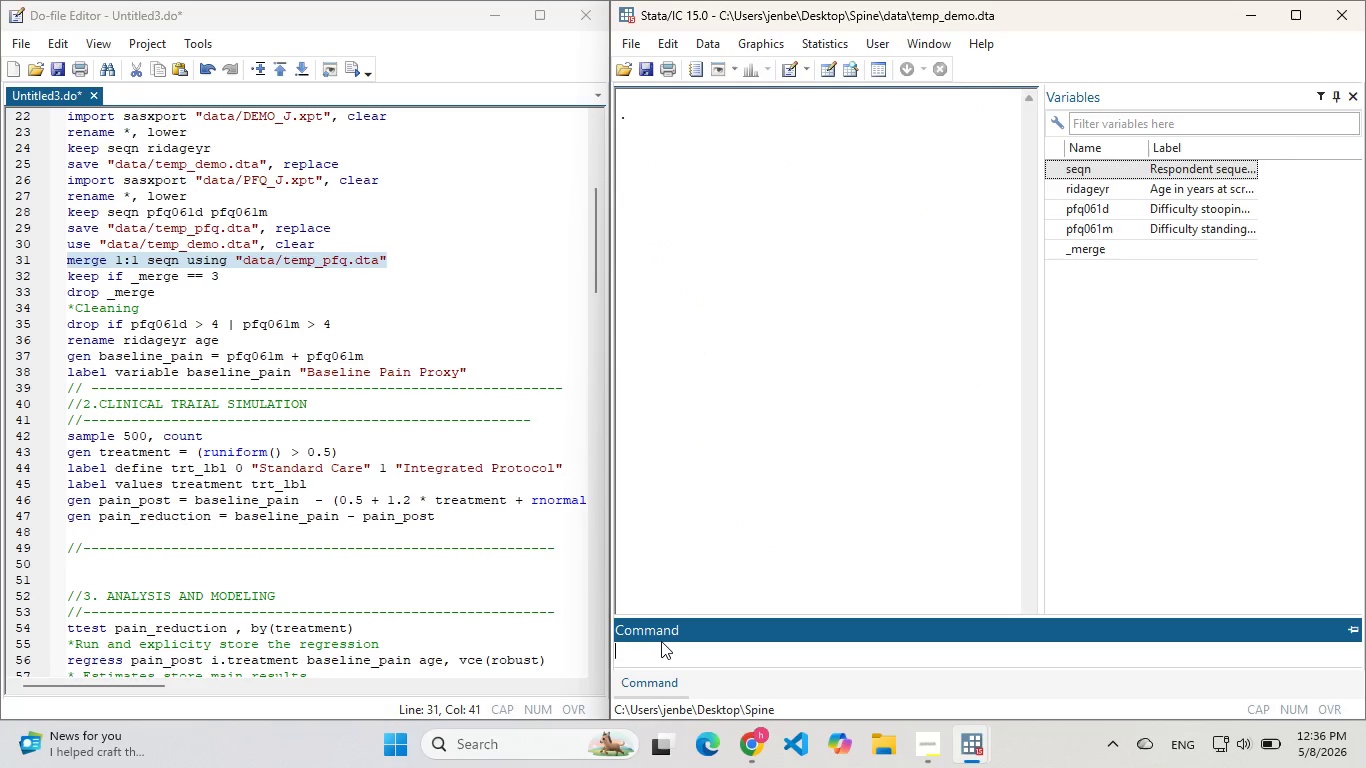 
key(Enter)
 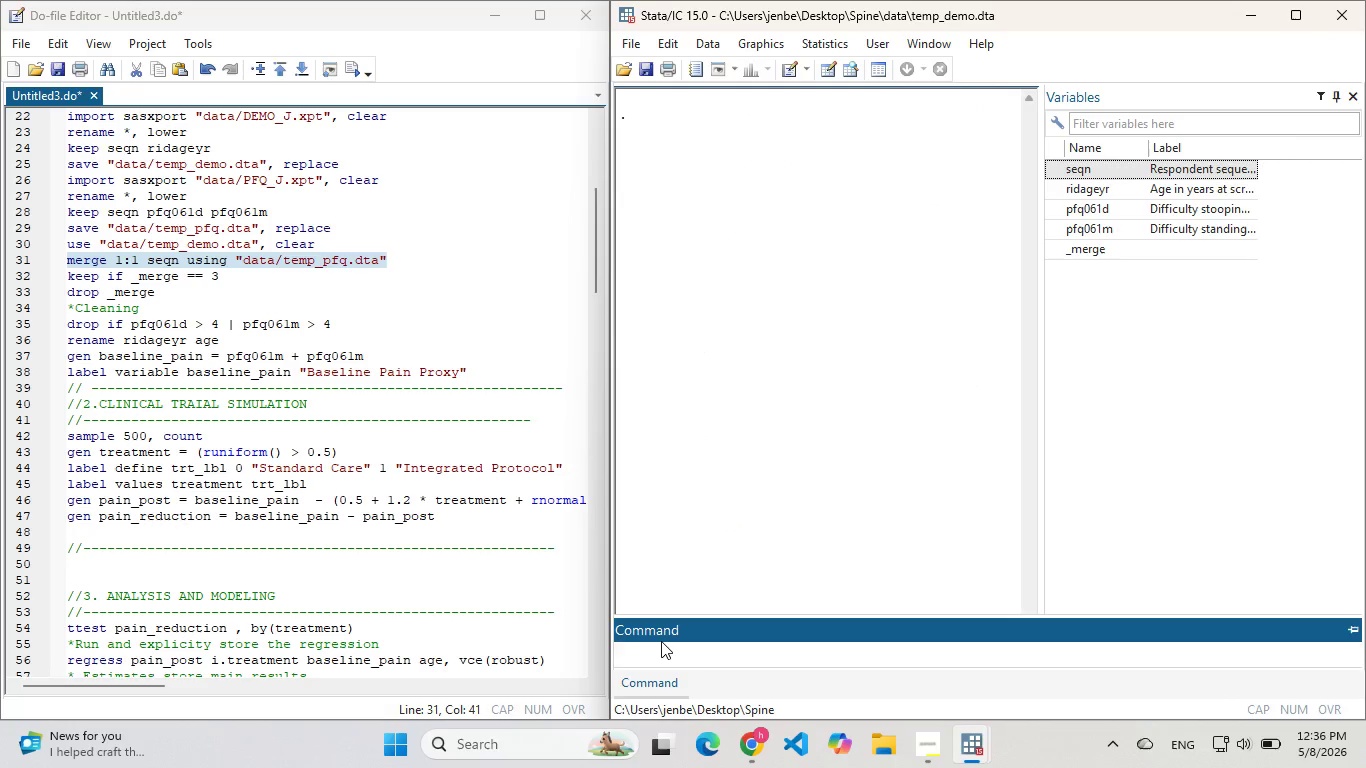 
type(ls)
 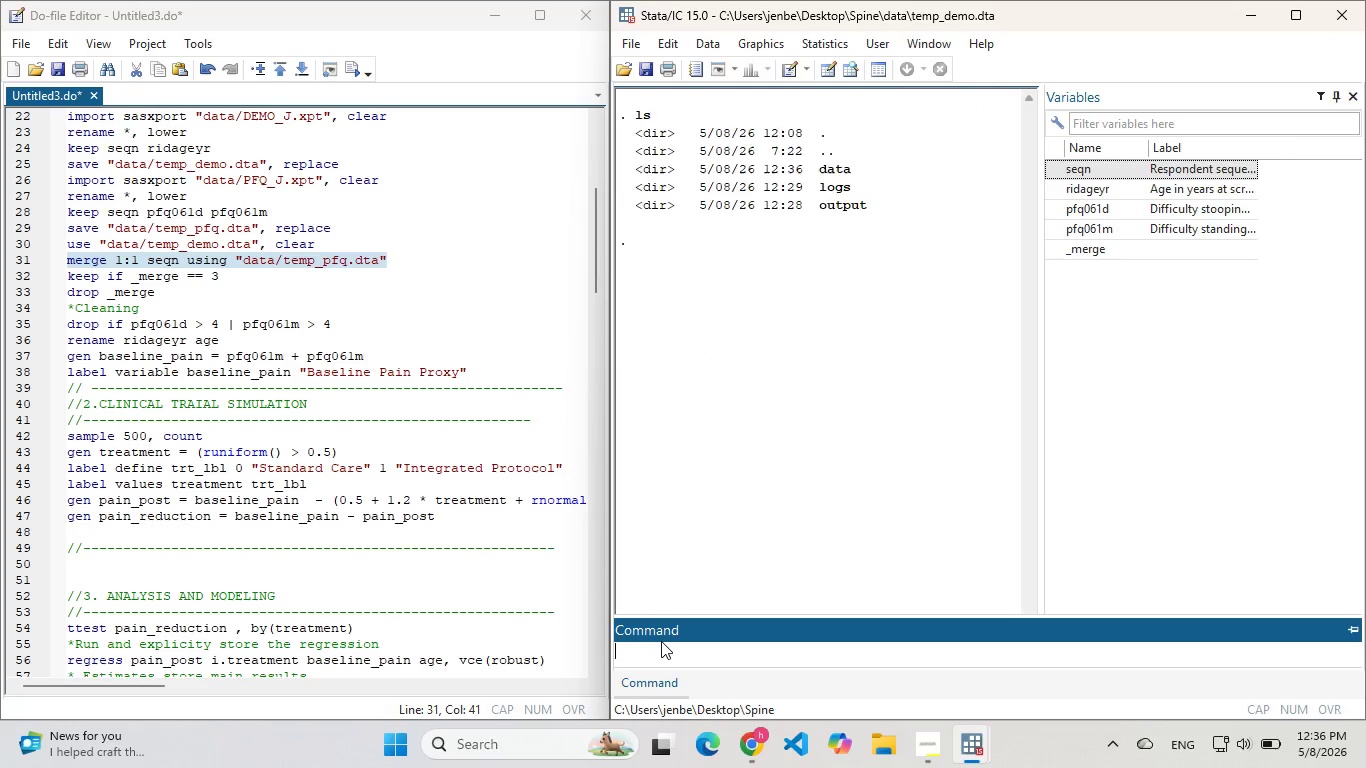 
key(Enter)
 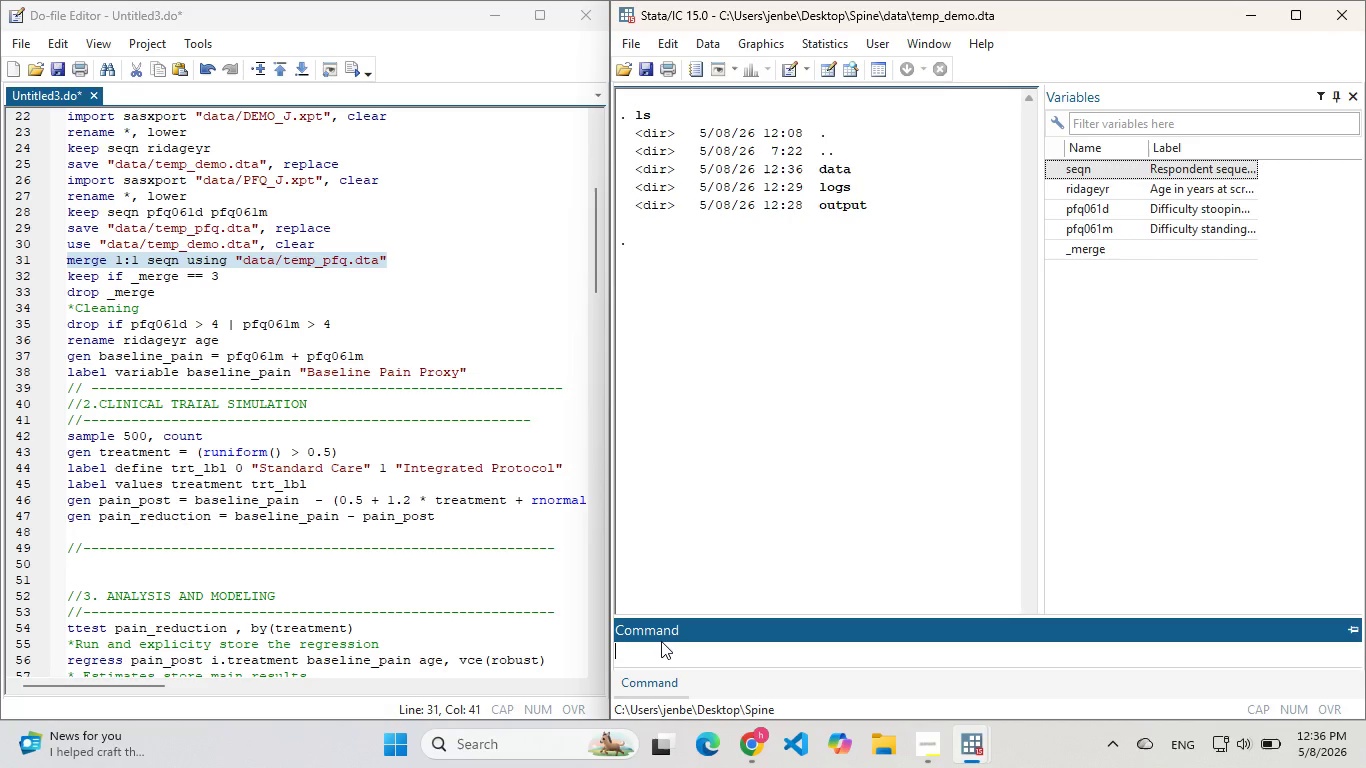 
type(ls )
key(Backspace)
key(Backspace)
key(Backspace)
key(Backspace)
type(list 1 in 10)
 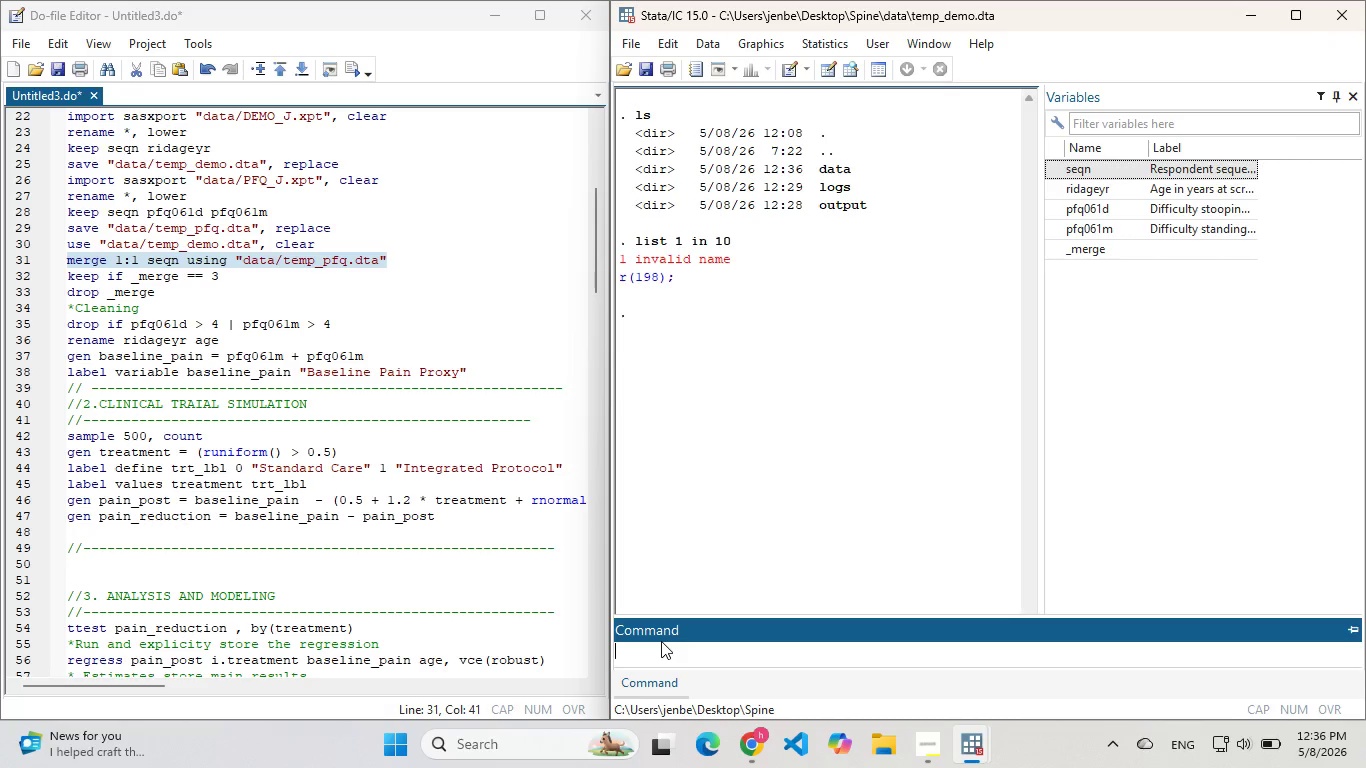 
key(Enter)
 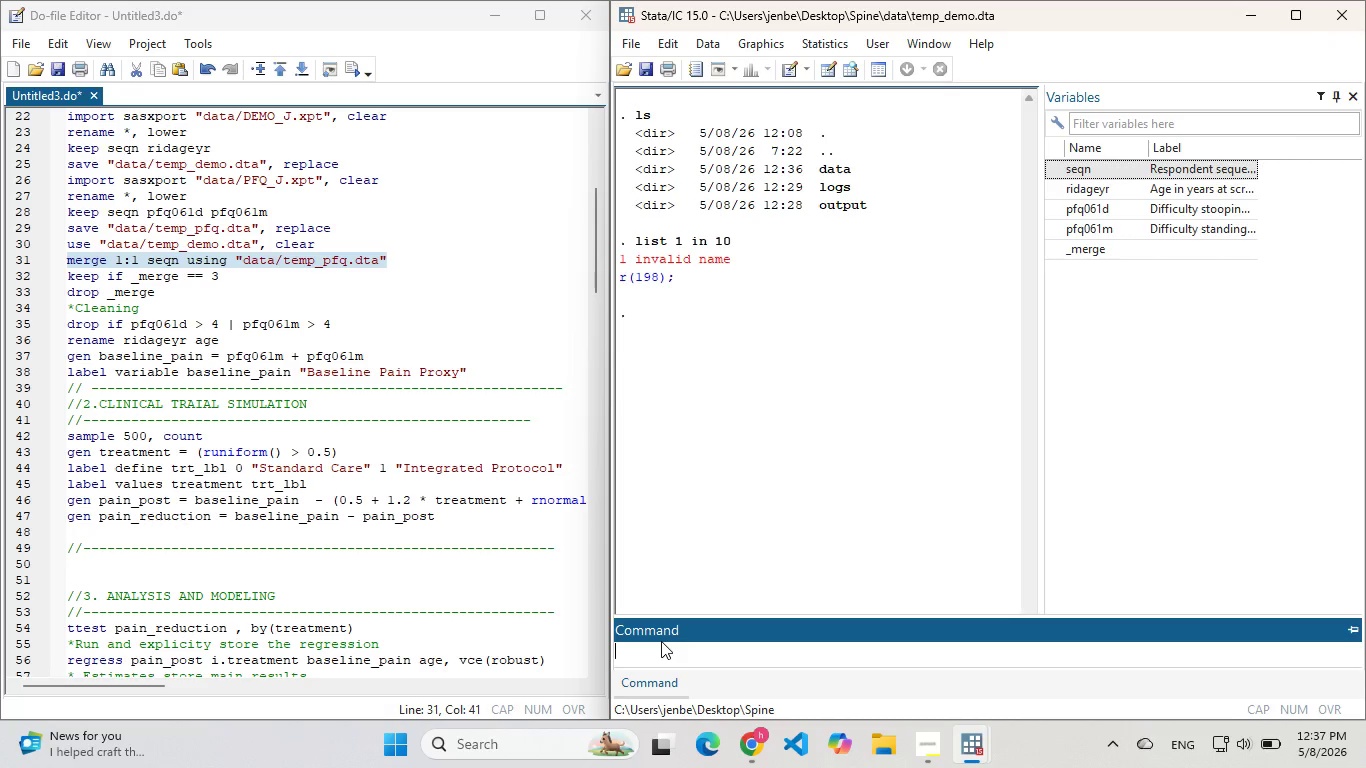 
type(lsi)
key(Backspace)
key(Backspace)
type(ist in /5)
 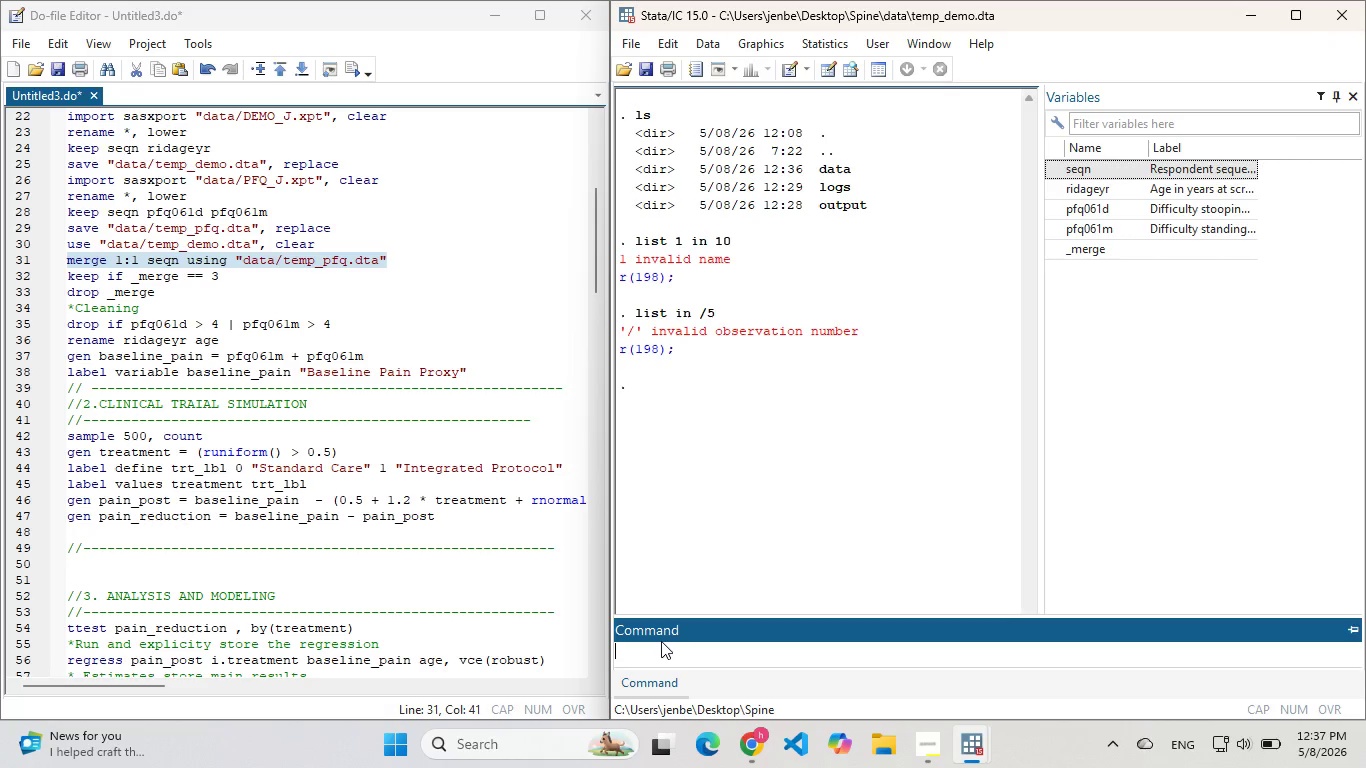 
key(Enter)
 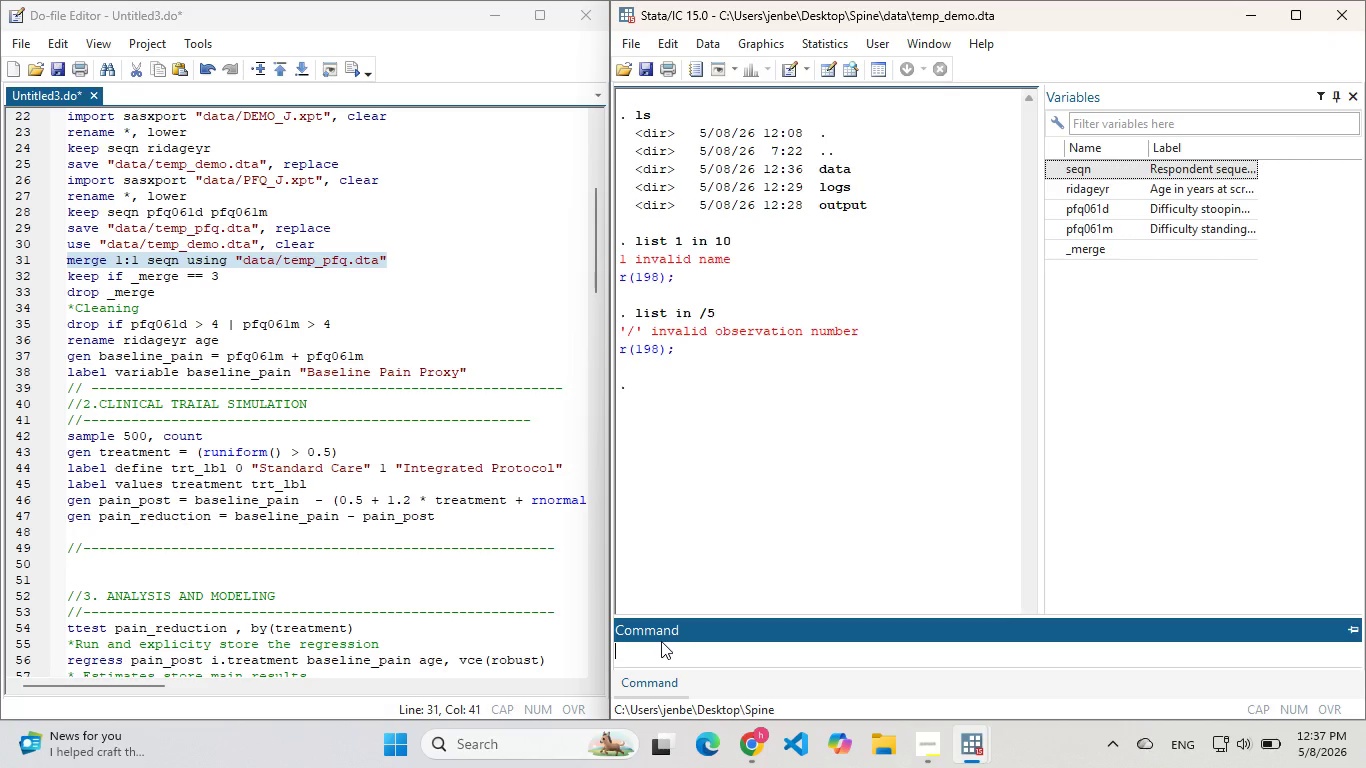 
type(list in 1 /5)
 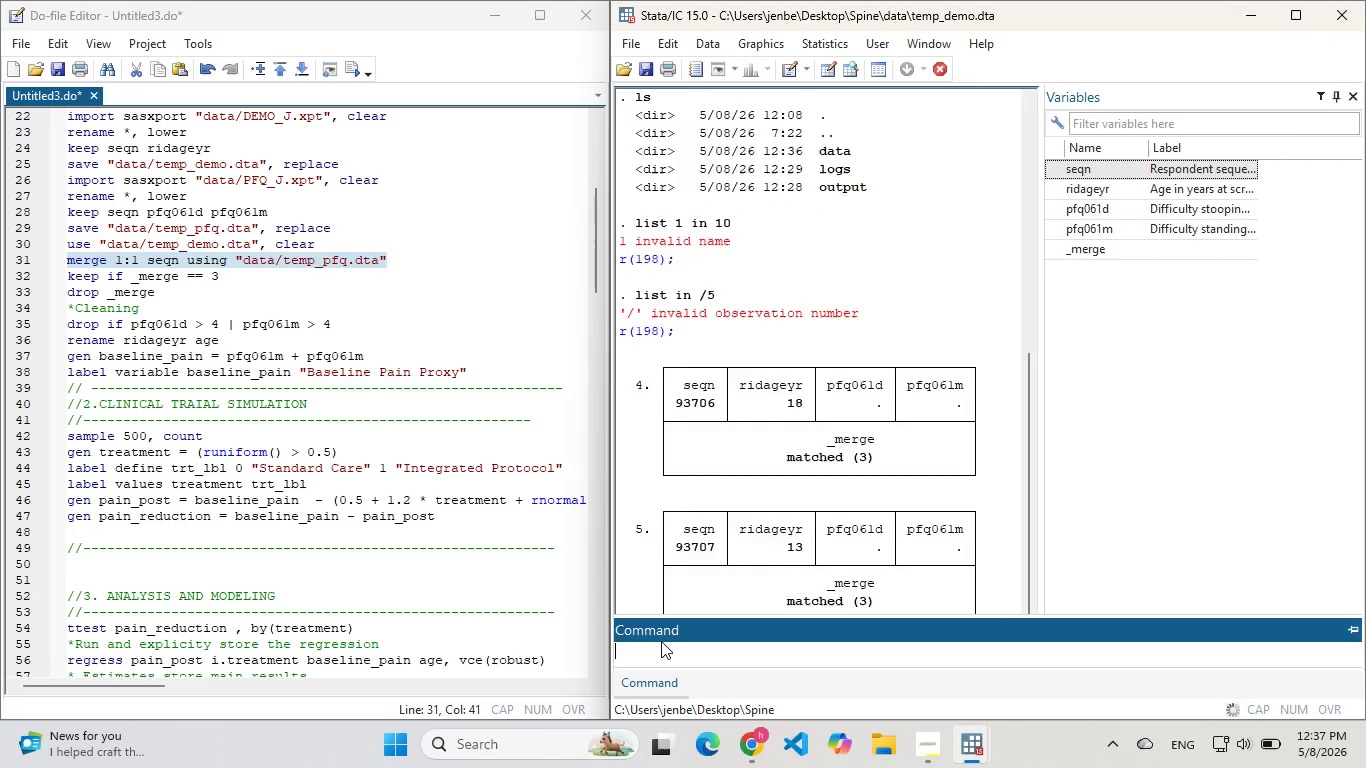 
key(Enter)
 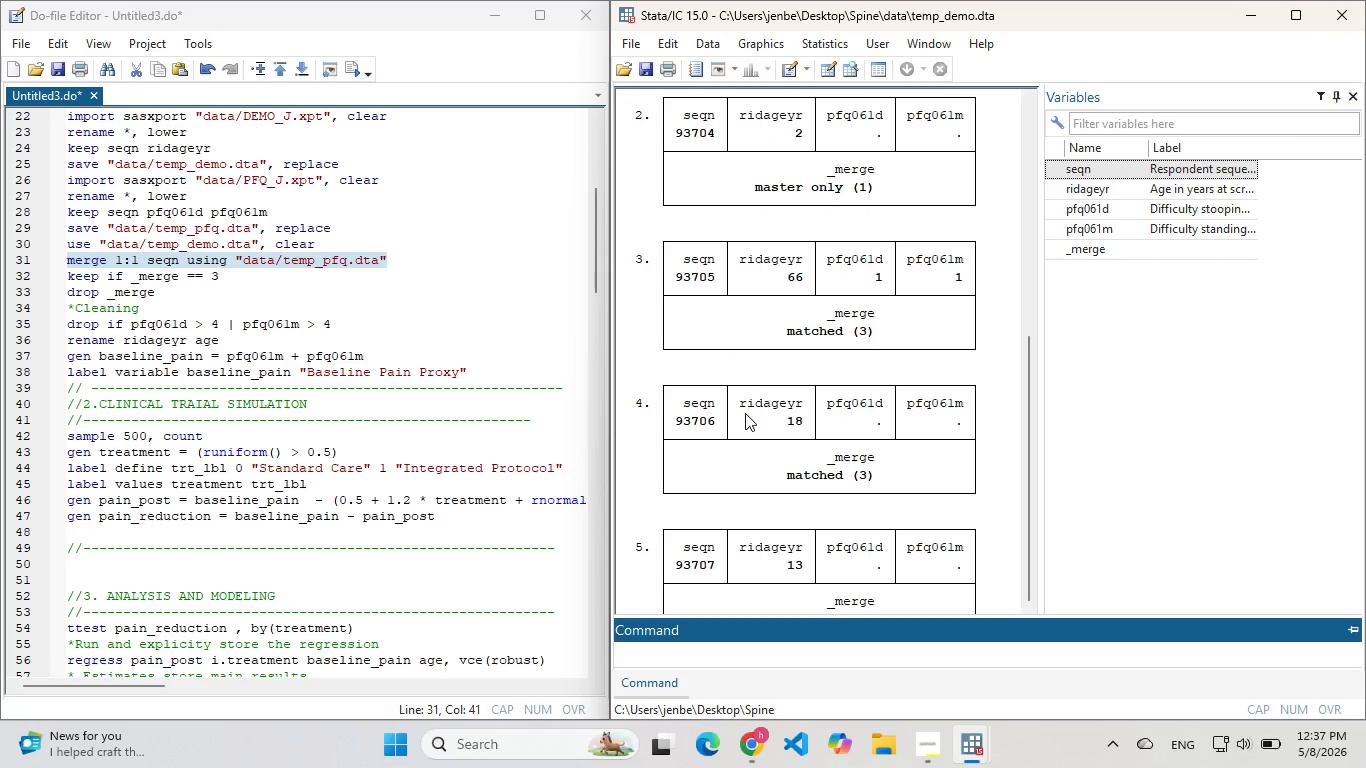 
wait(9.33)
 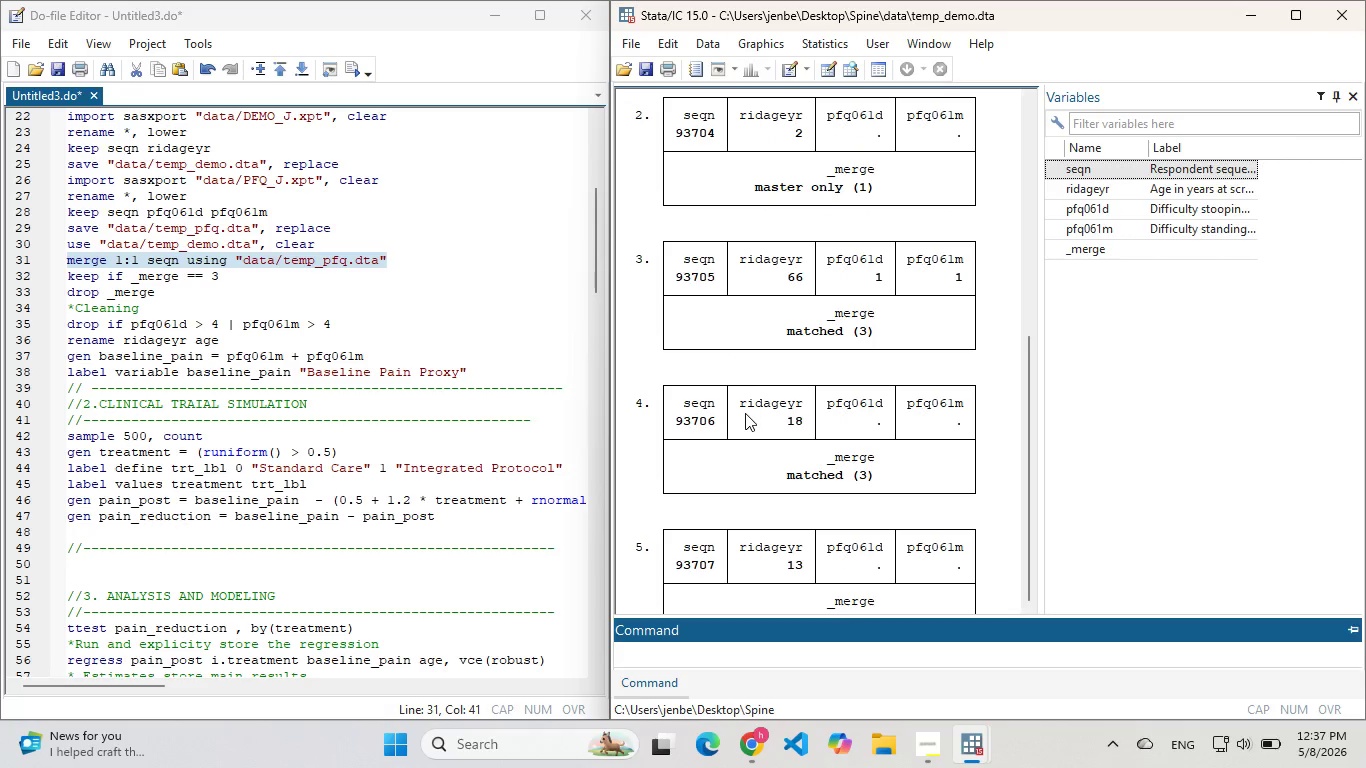 
left_click_drag(start_coordinate=[236, 279], to_coordinate=[51, 268])
 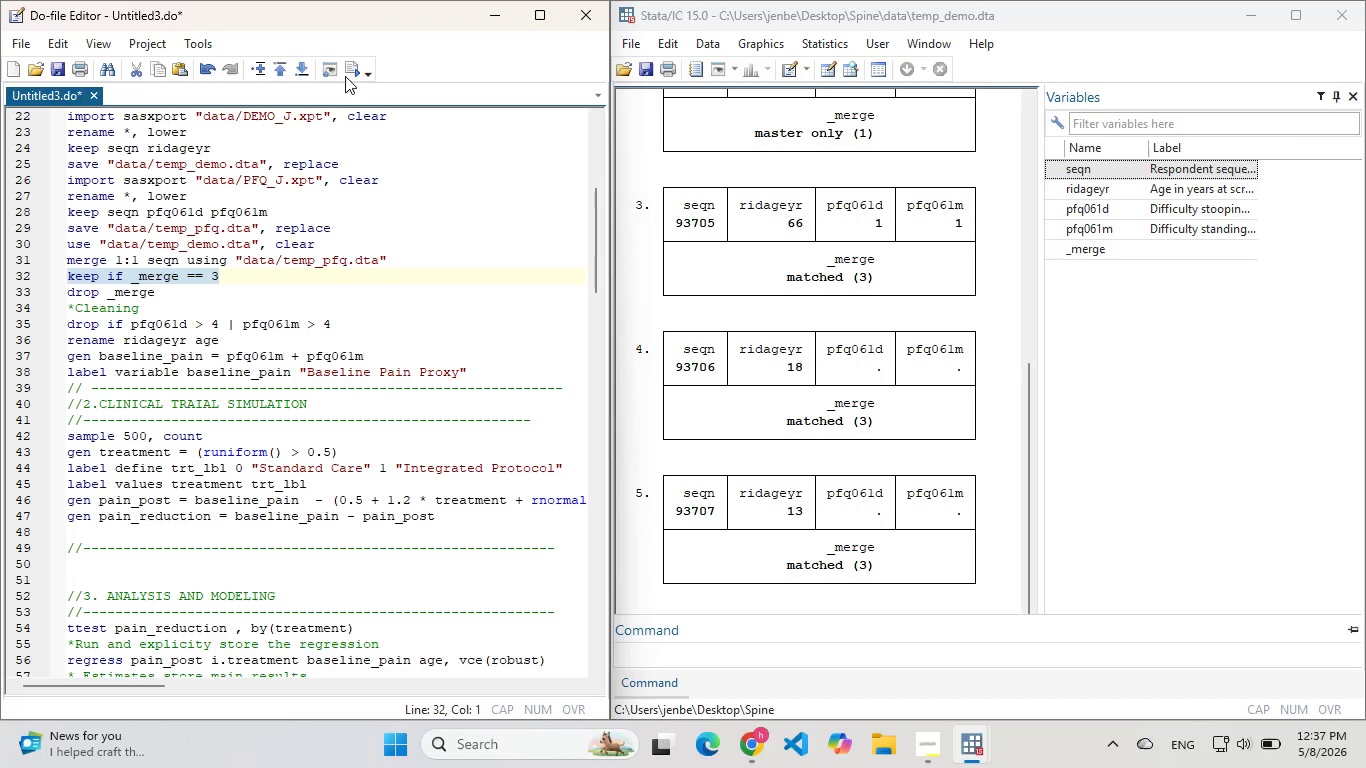 
left_click([349, 74])
 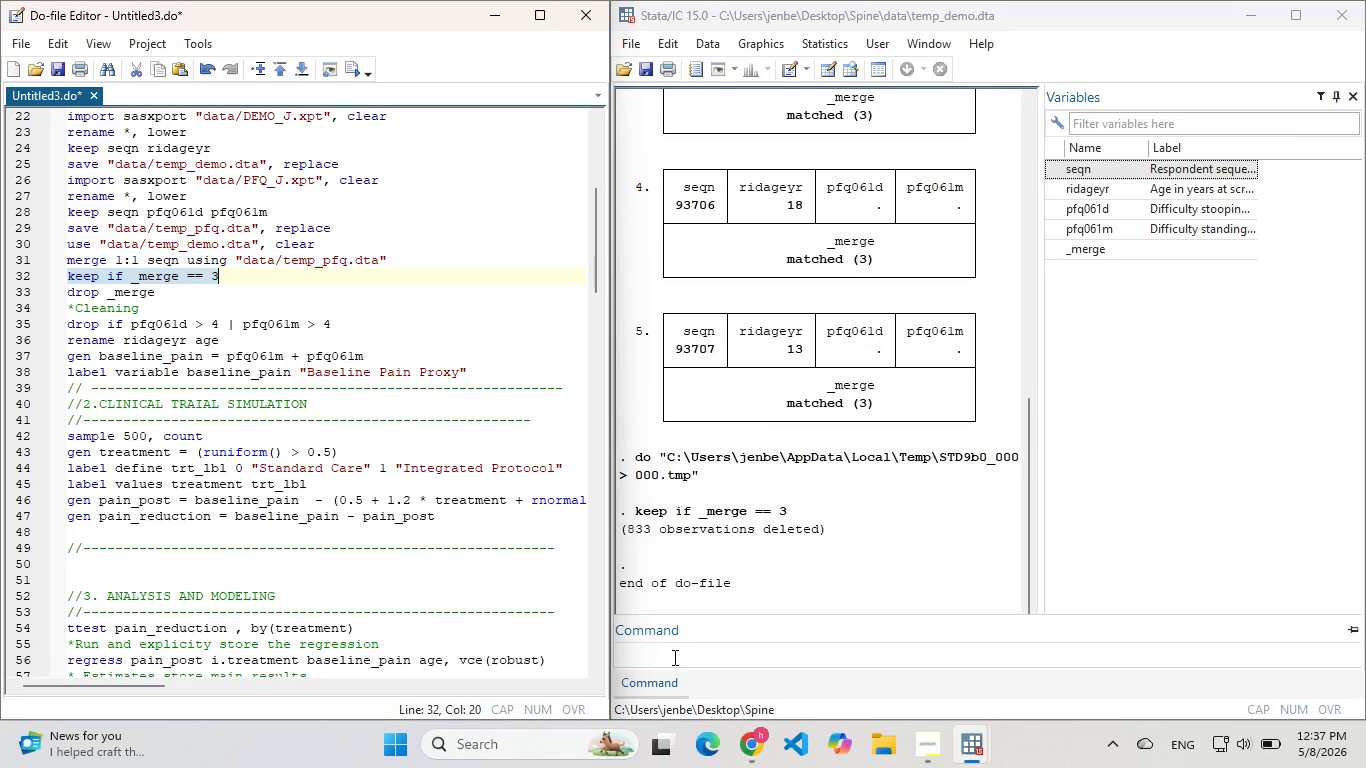 
left_click([672, 655])
 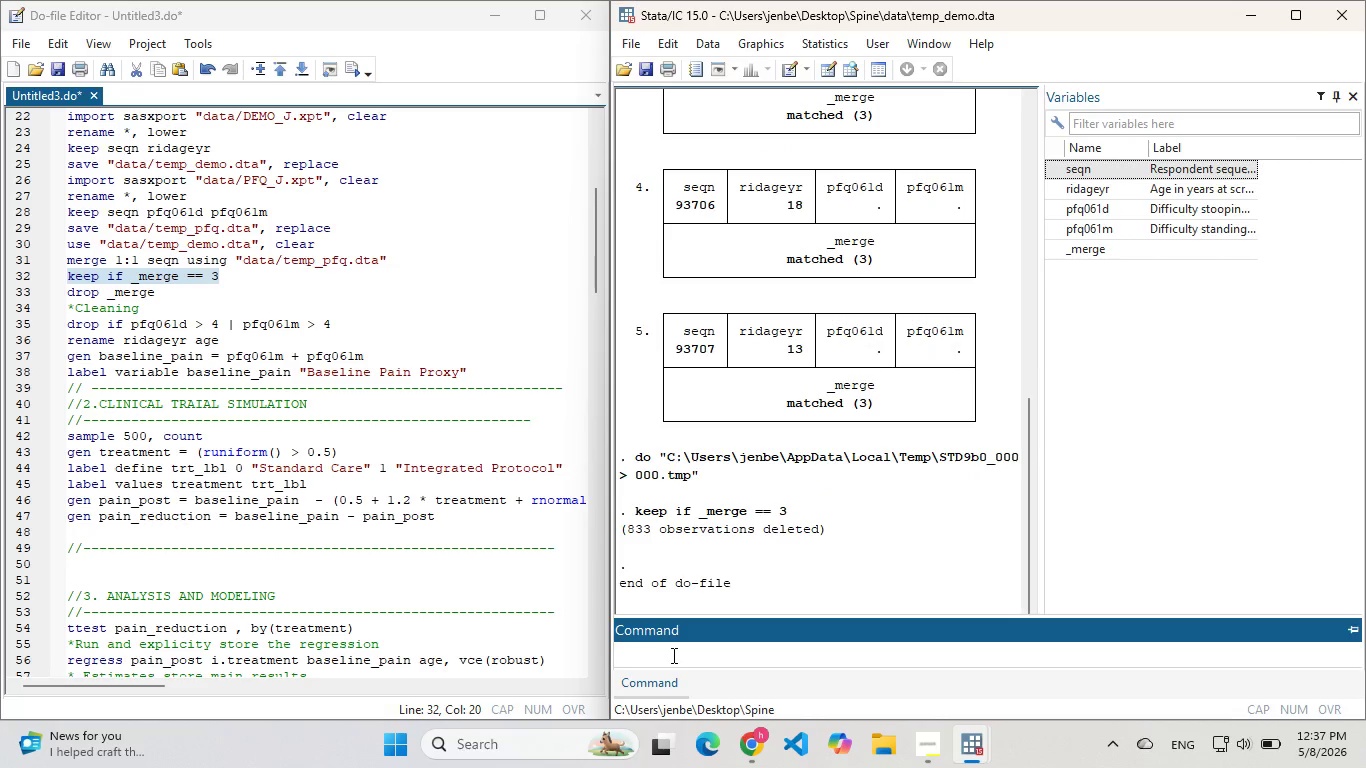 
type(cls)
 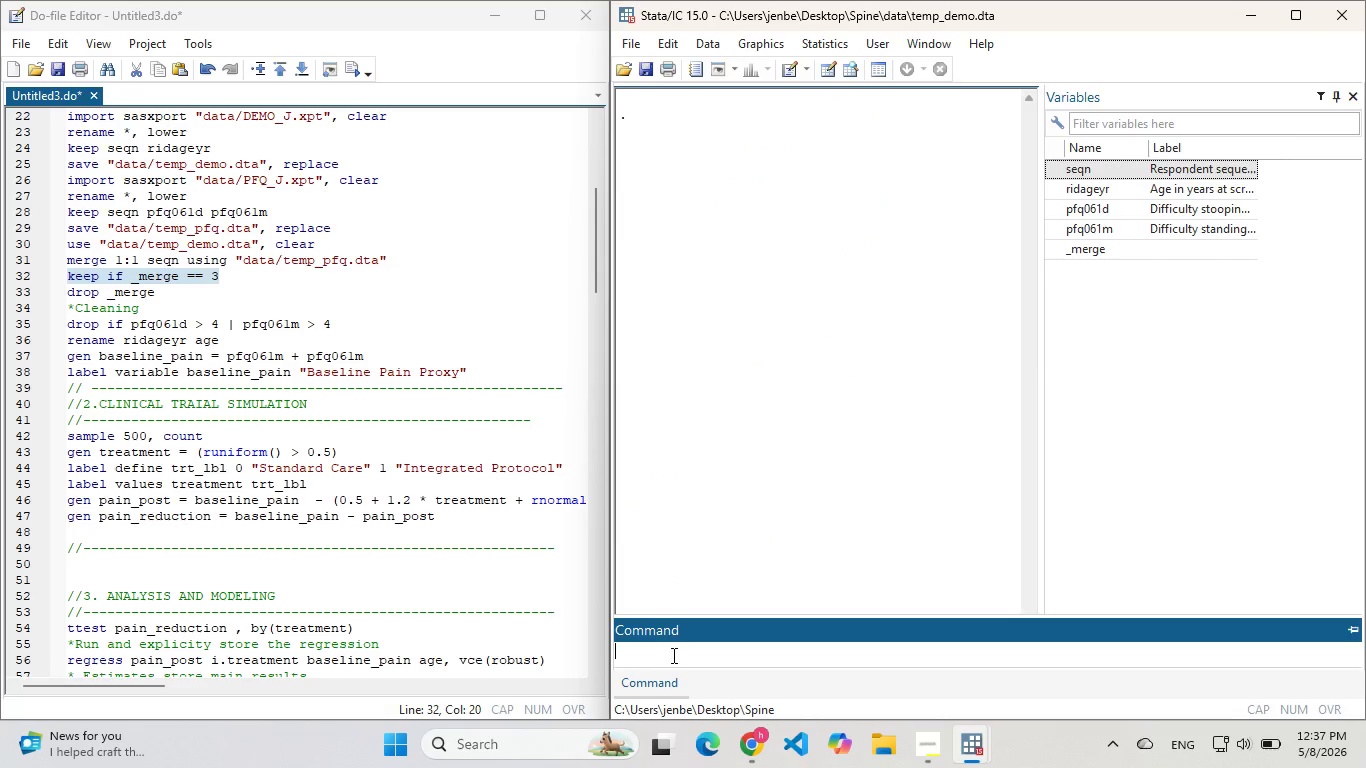 
key(Enter)
 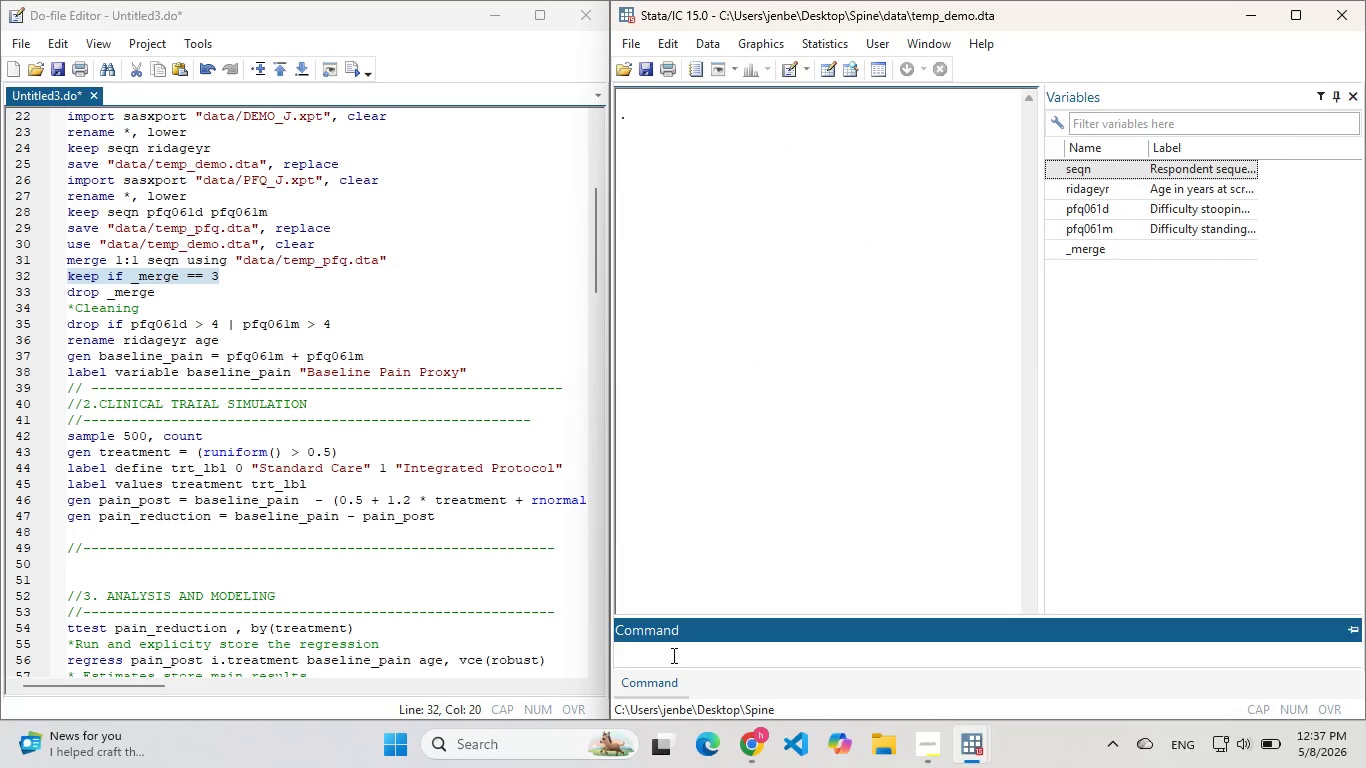 
type(list )
 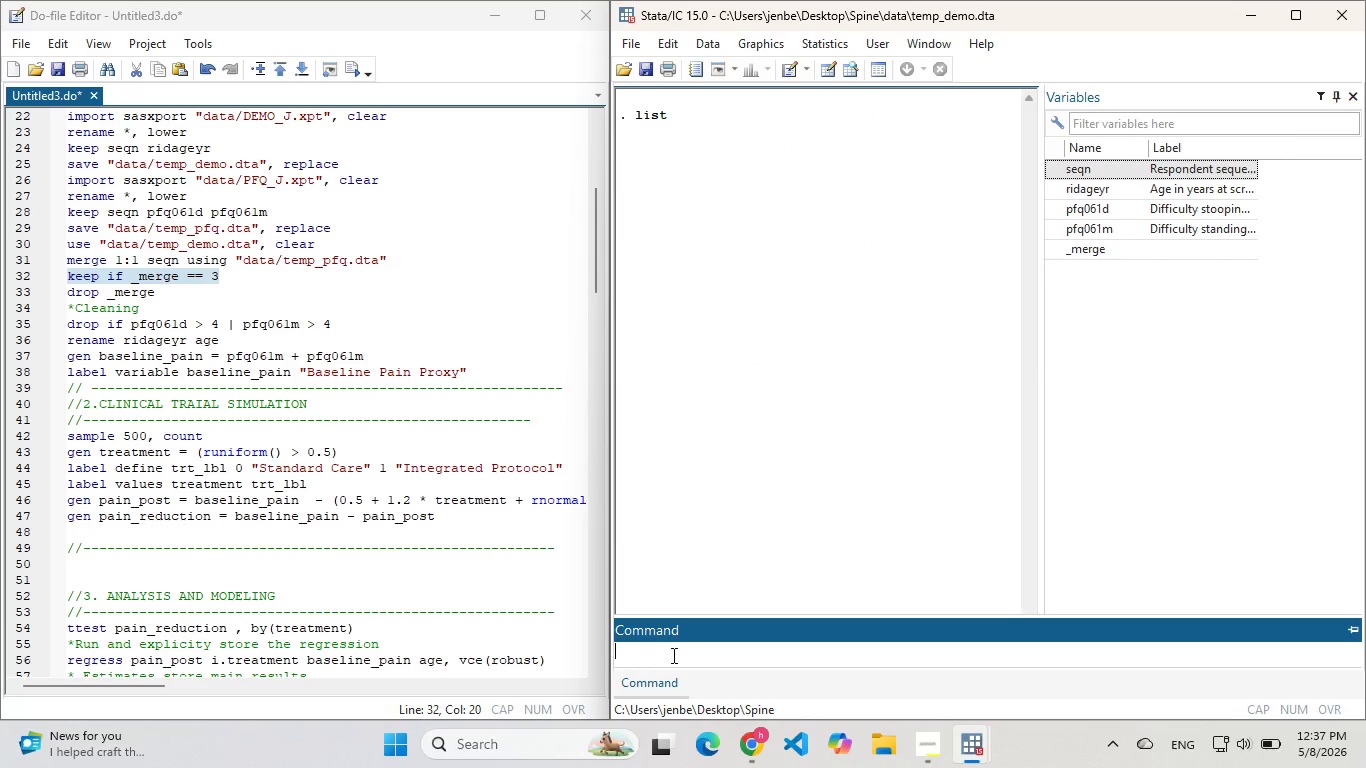 
key(Enter)
 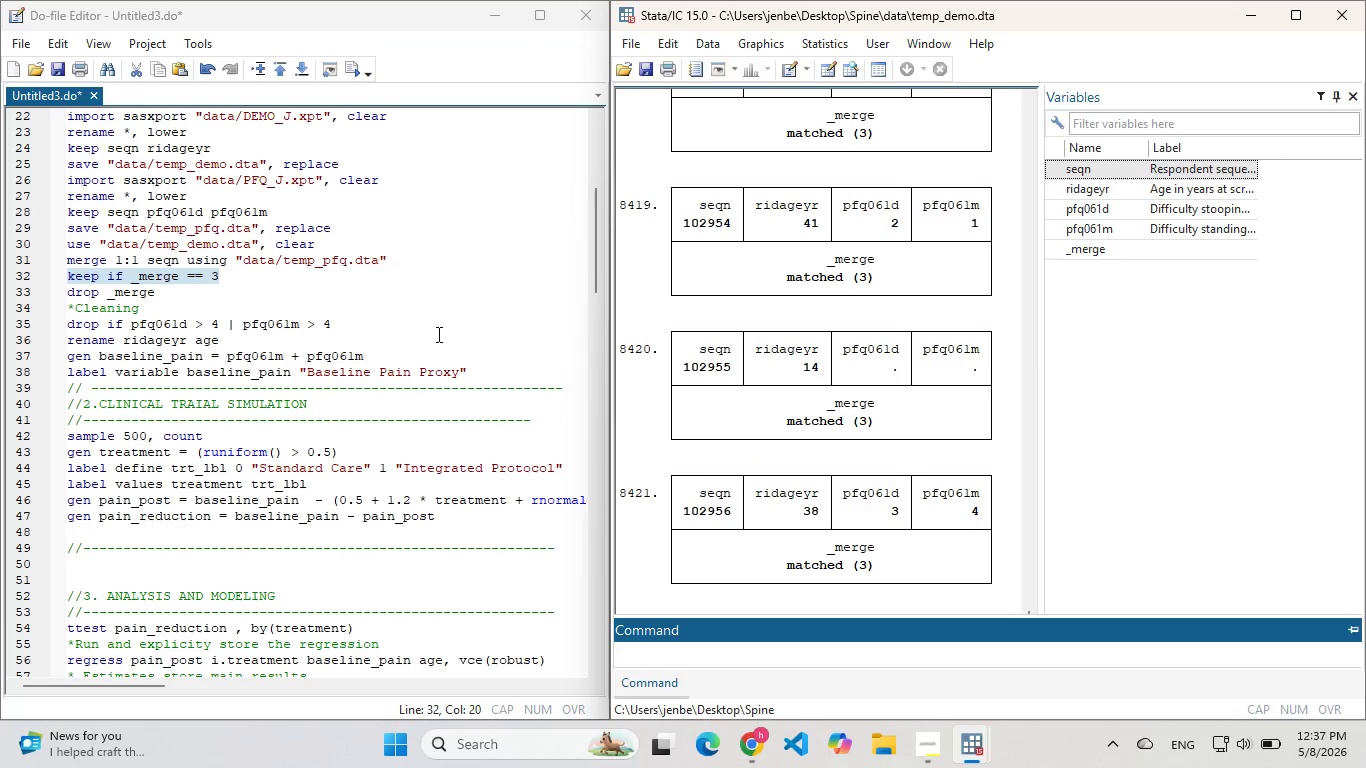 
wait(6.16)
 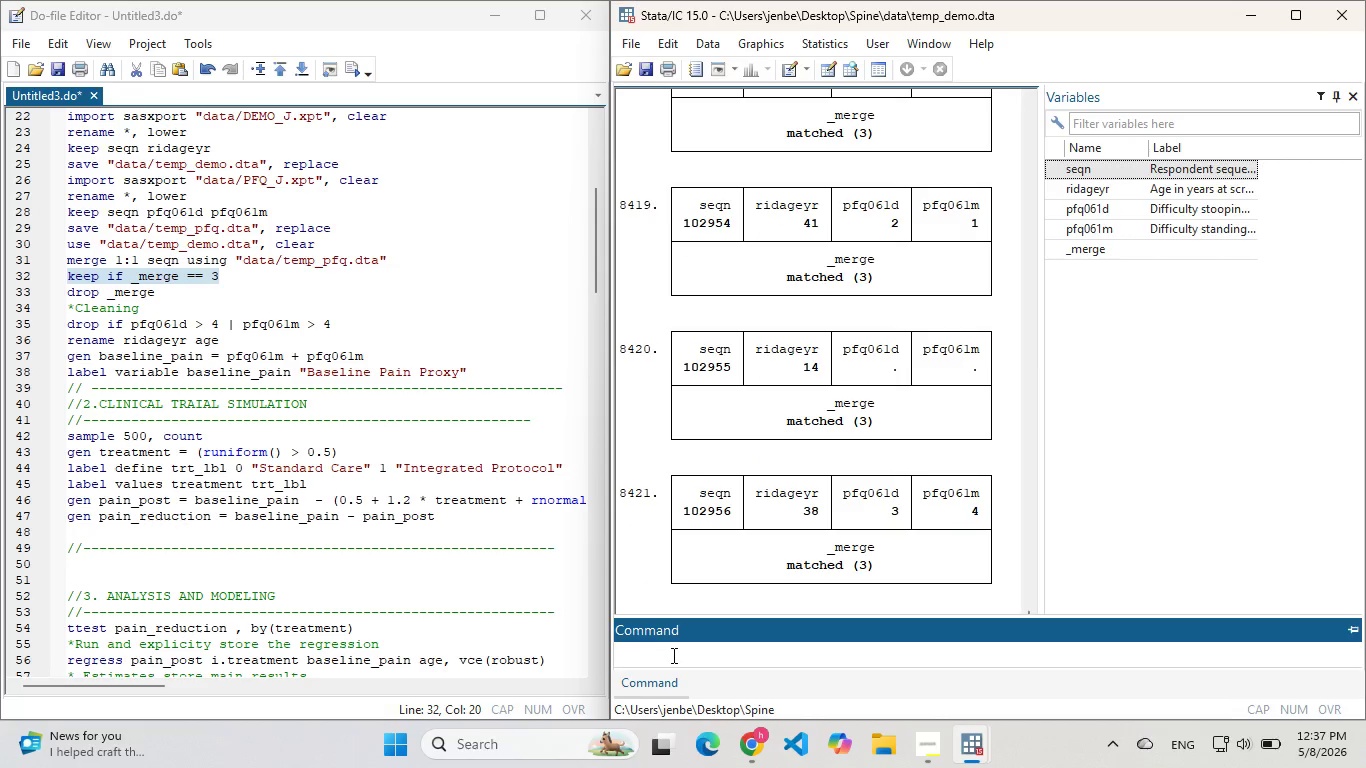 
left_click_drag(start_coordinate=[180, 301], to_coordinate=[28, 295])
 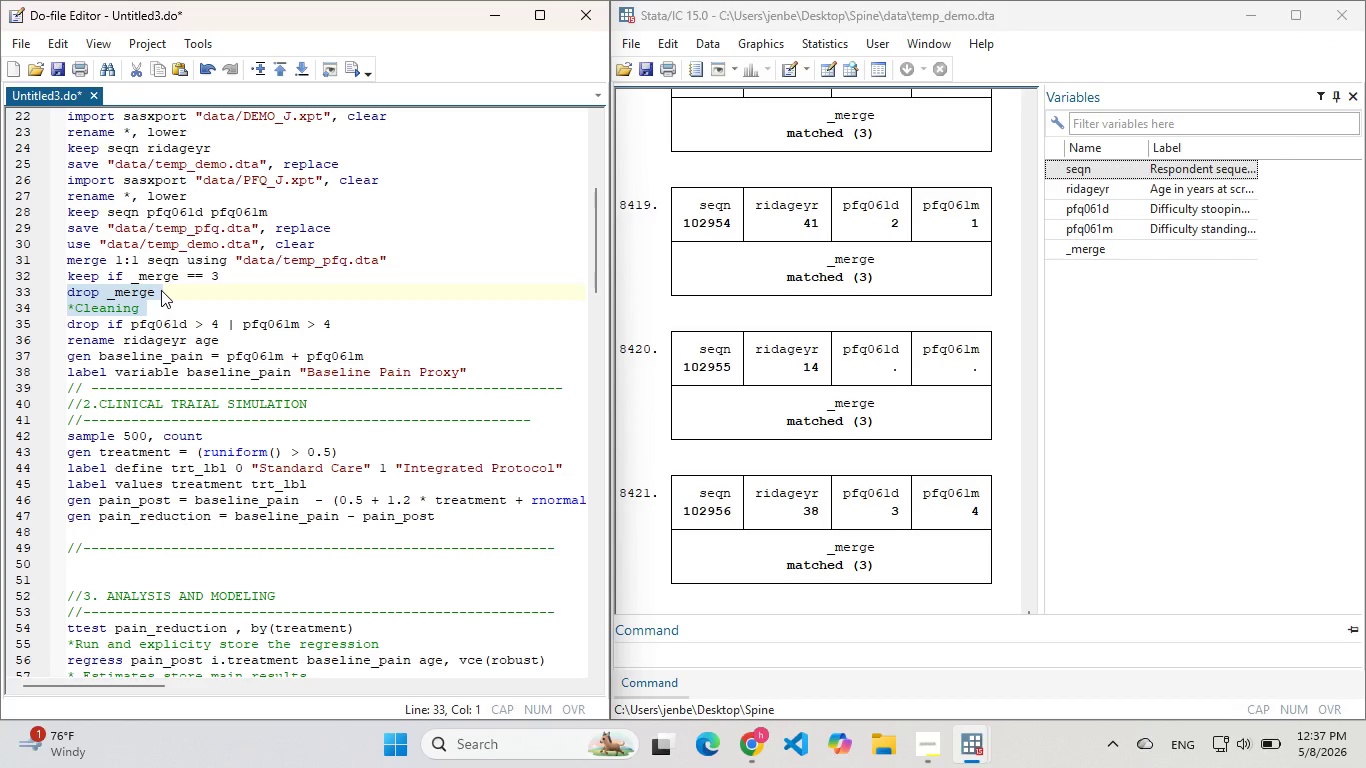 
left_click([161, 290])
 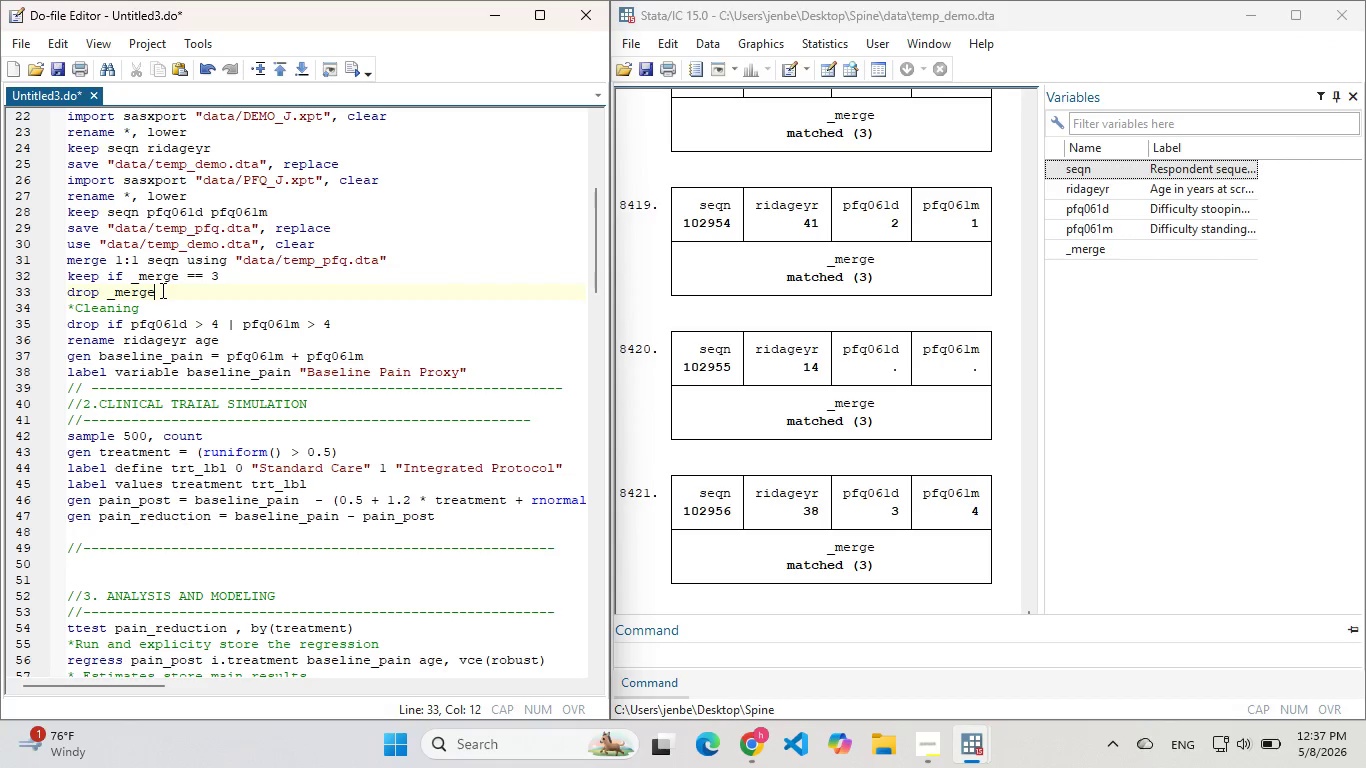 
left_click_drag(start_coordinate=[161, 290], to_coordinate=[46, 286])
 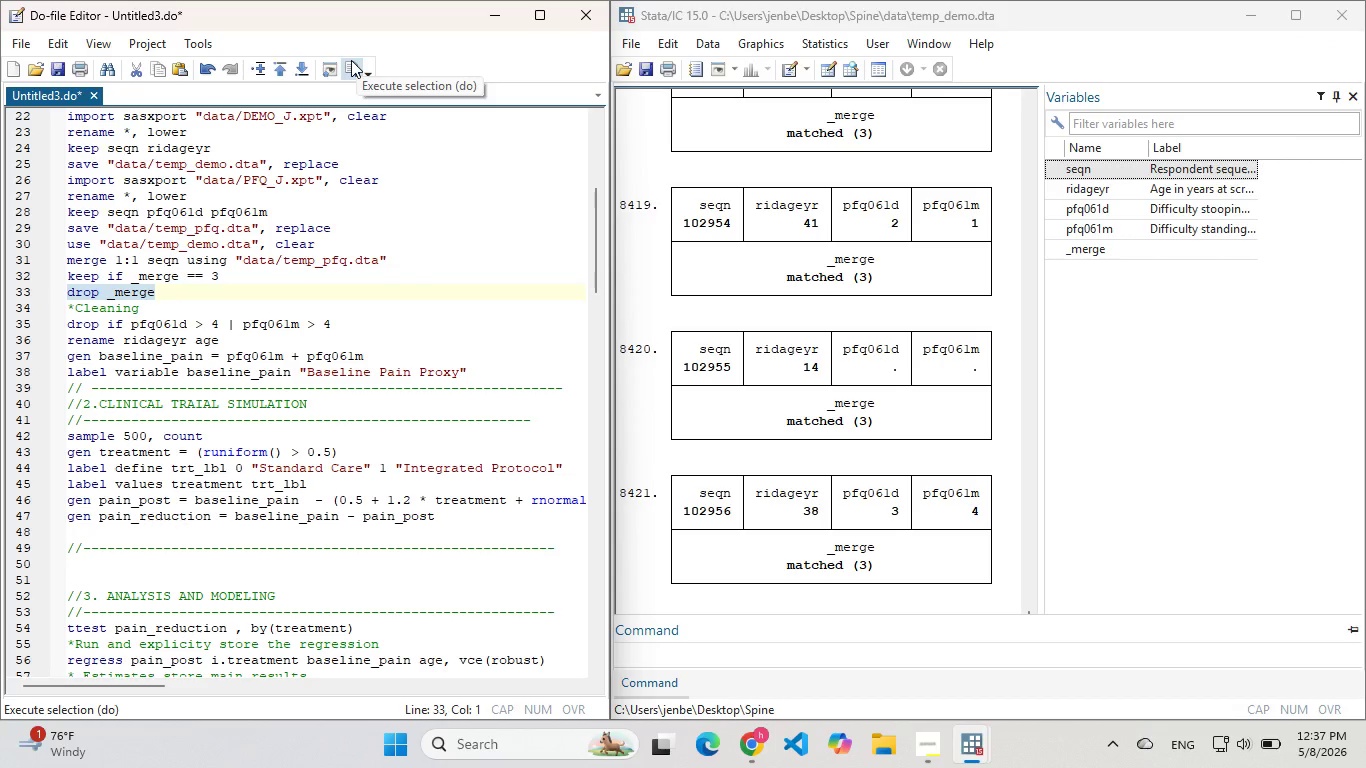 
left_click([351, 60])
 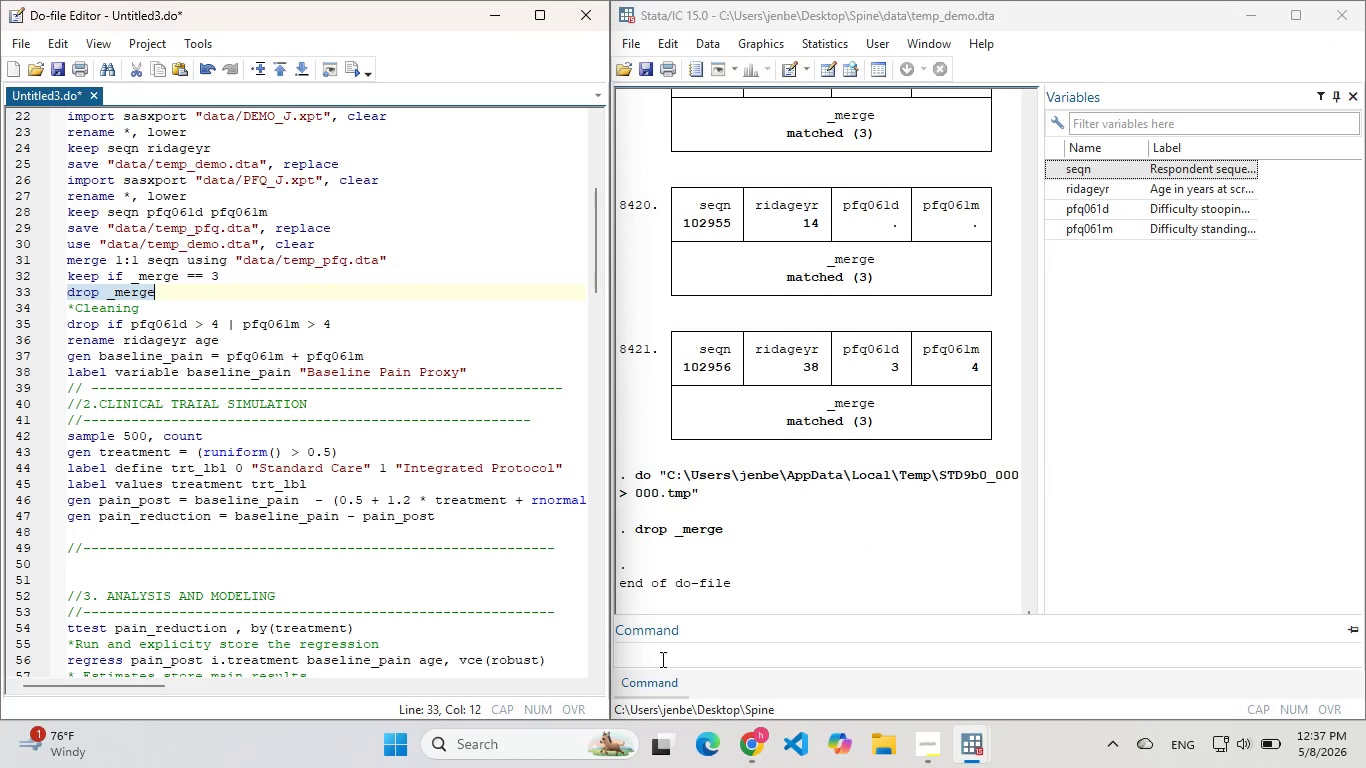 
left_click([663, 658])
 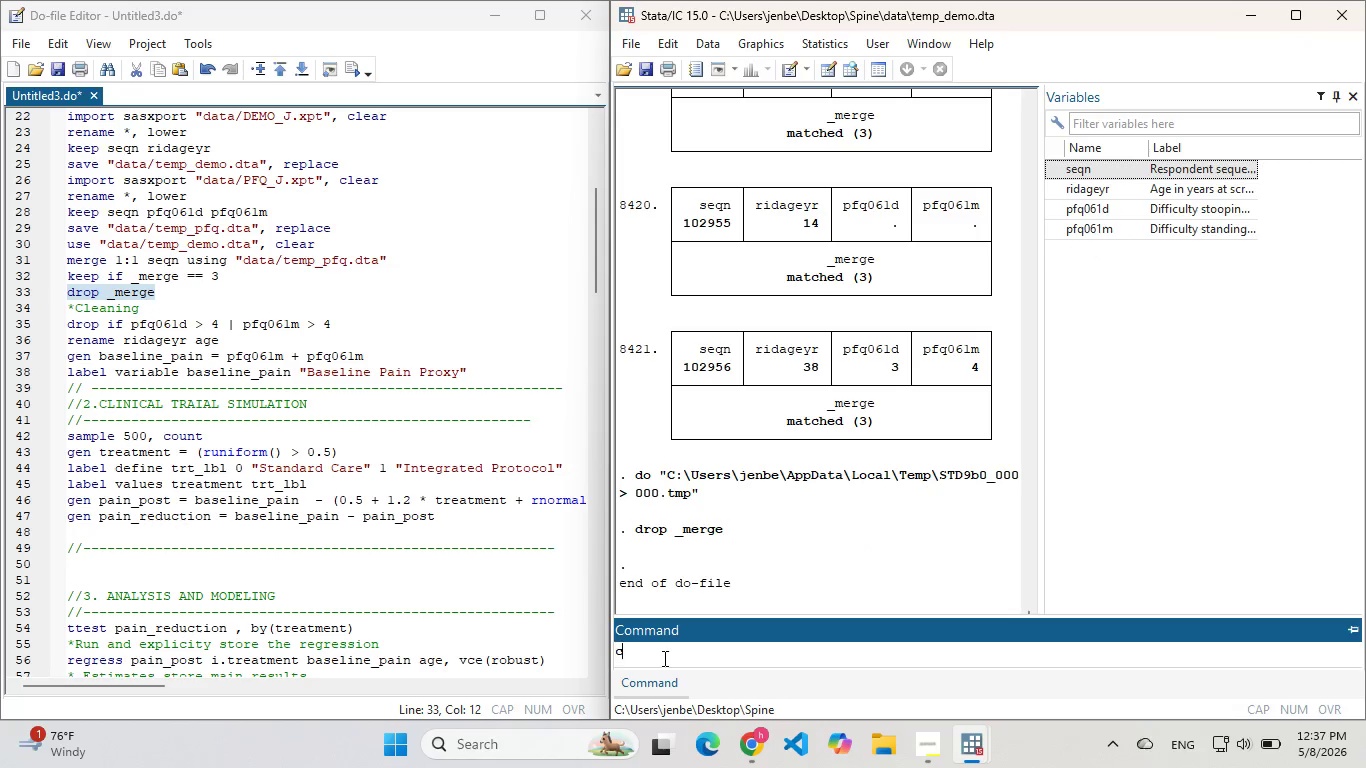 
type(cls)
 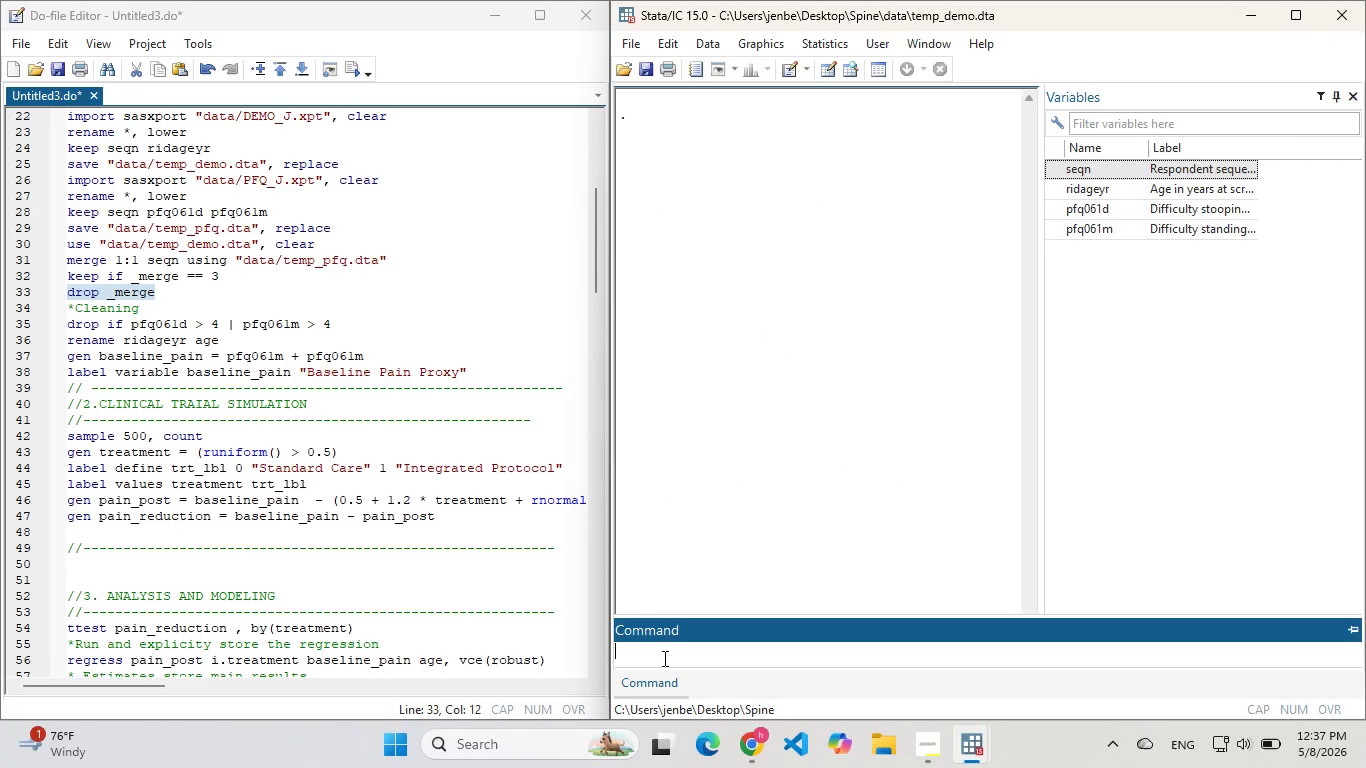 
key(Enter)
 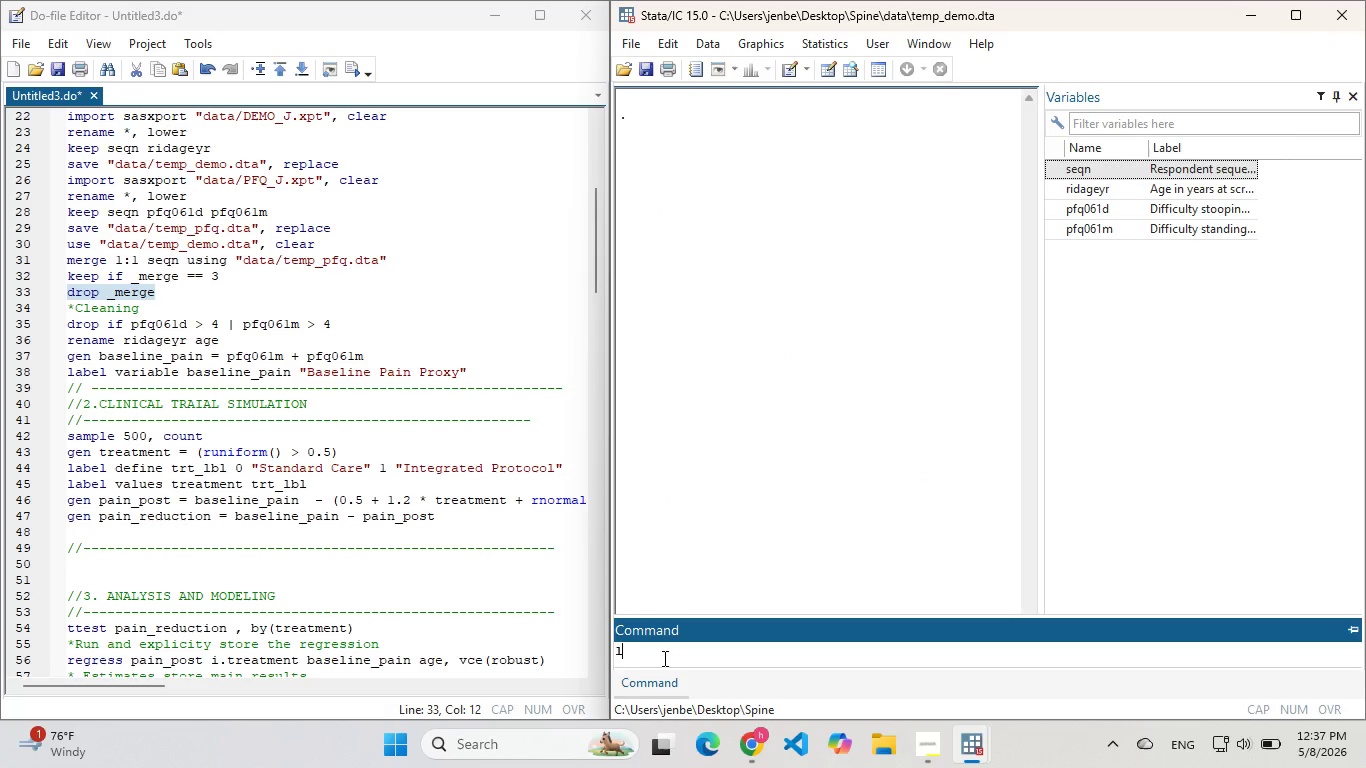 
type(list)
key(Backspace)
key(Backspace)
key(Backspace)
key(Backspace)
key(Backspace)
type(list)
 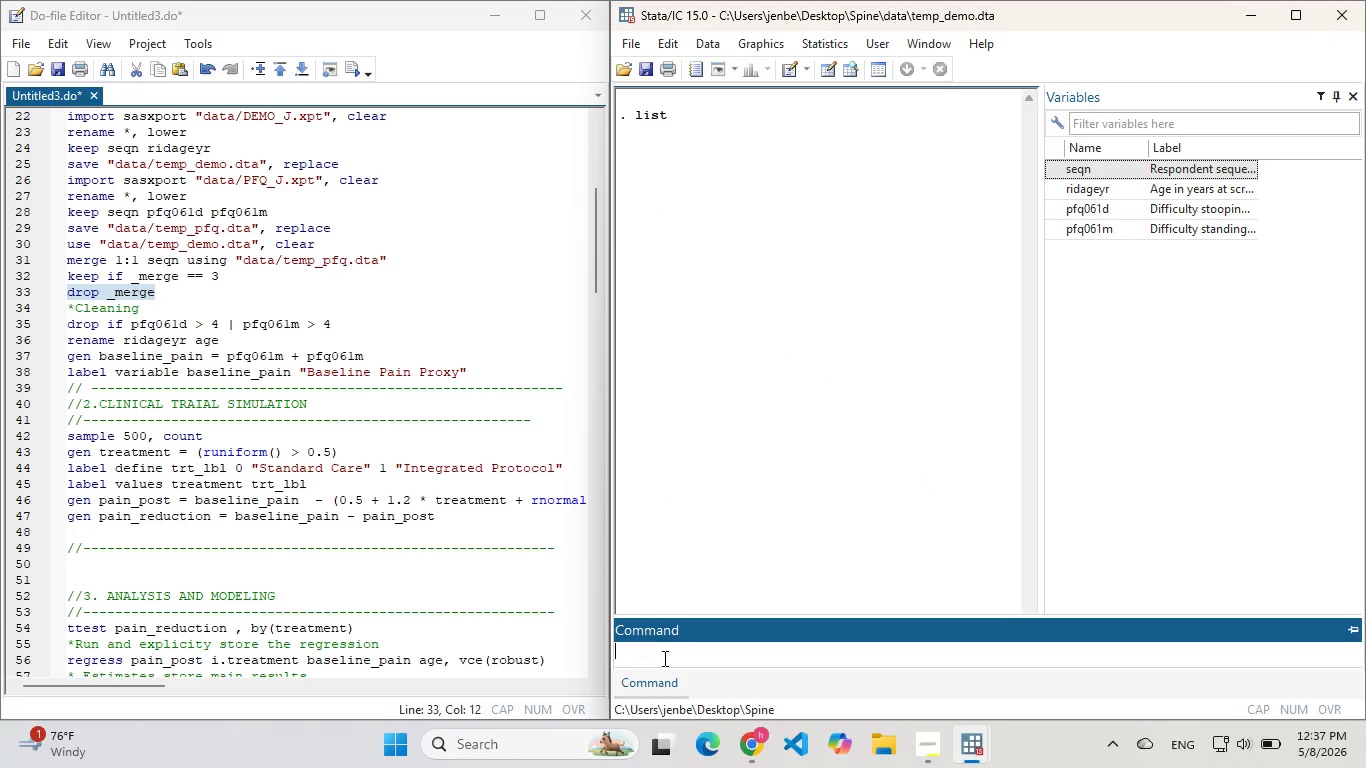 
key(Enter)
 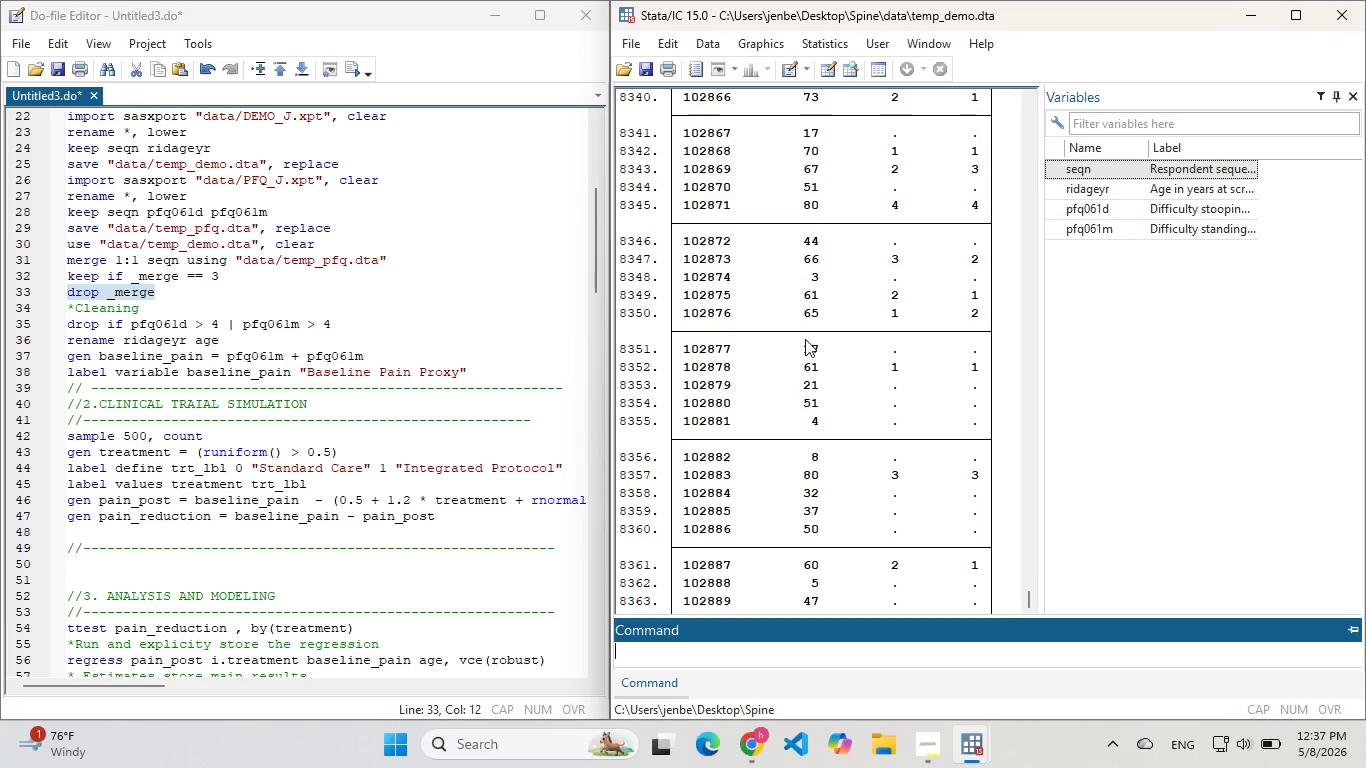 
wait(5.2)
 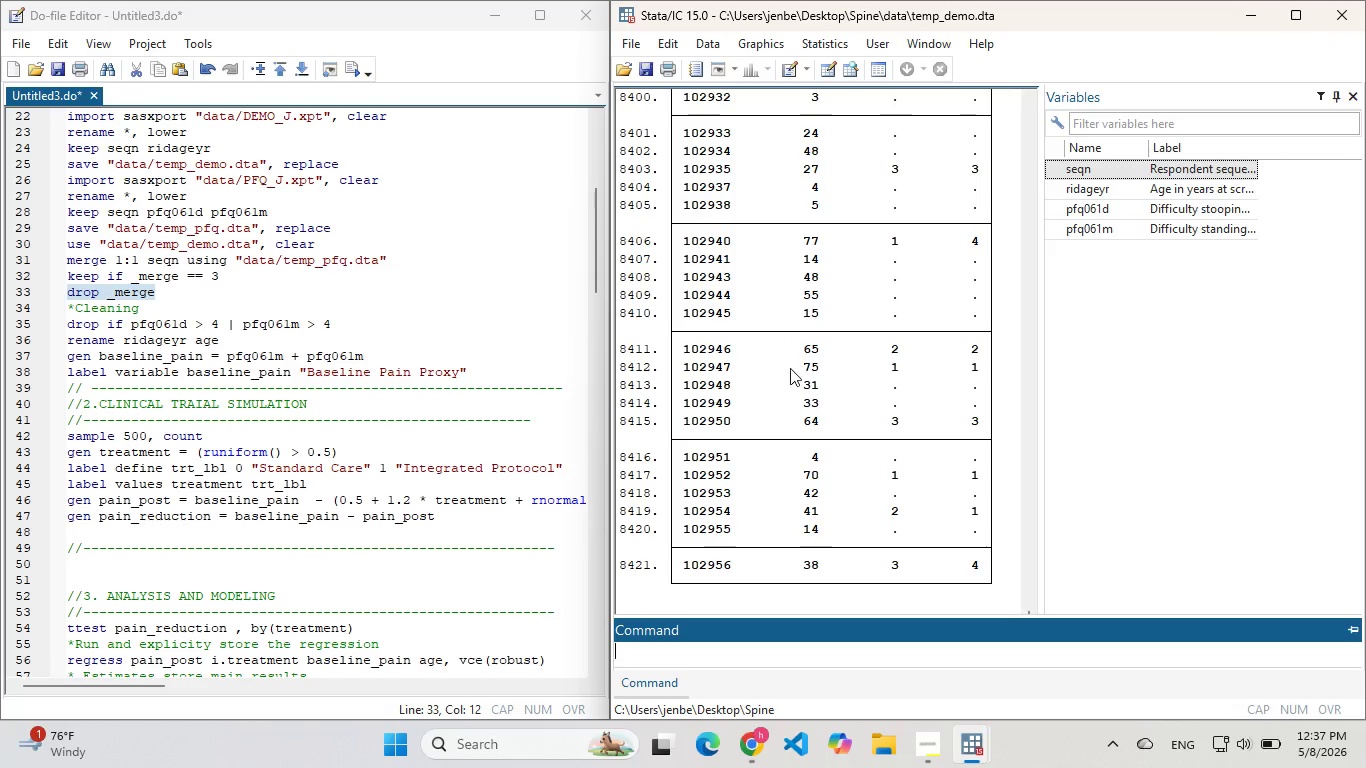 
type(cls)
 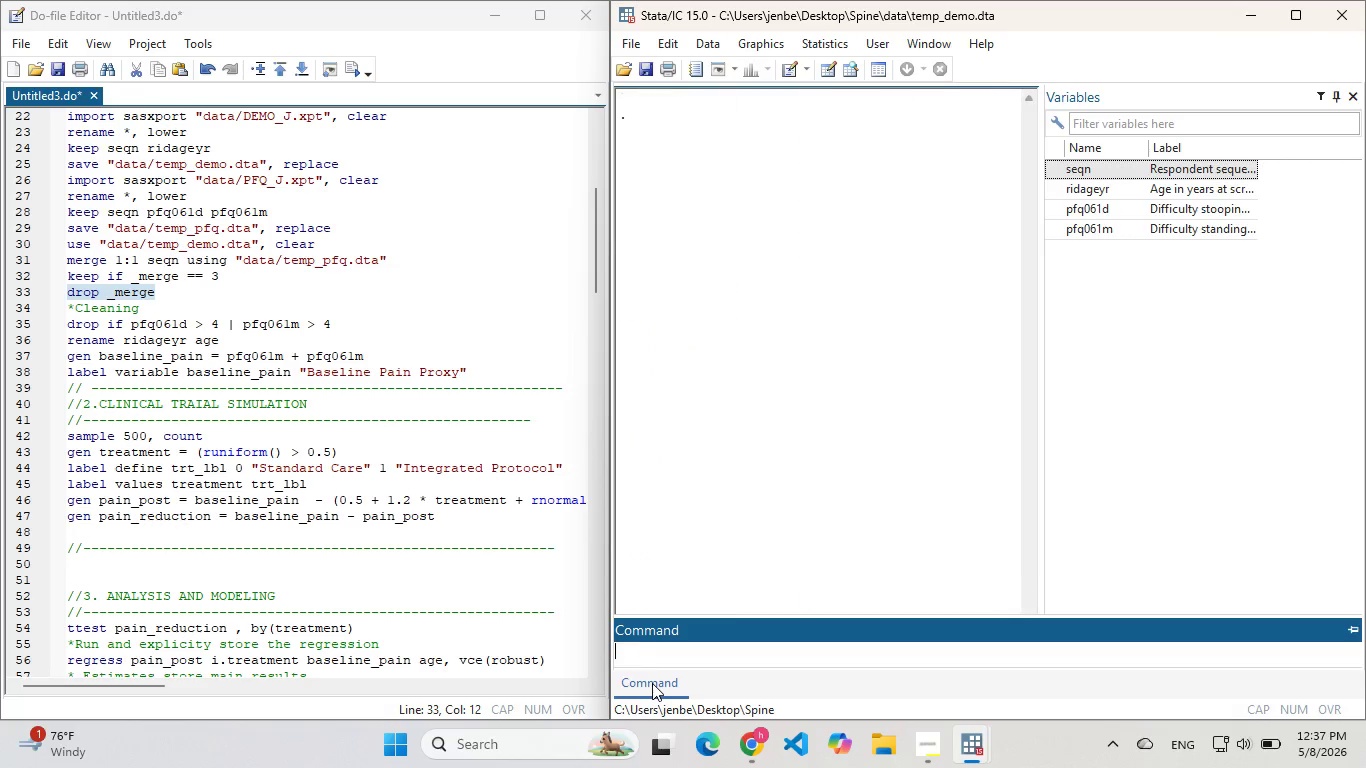 
key(Enter)
 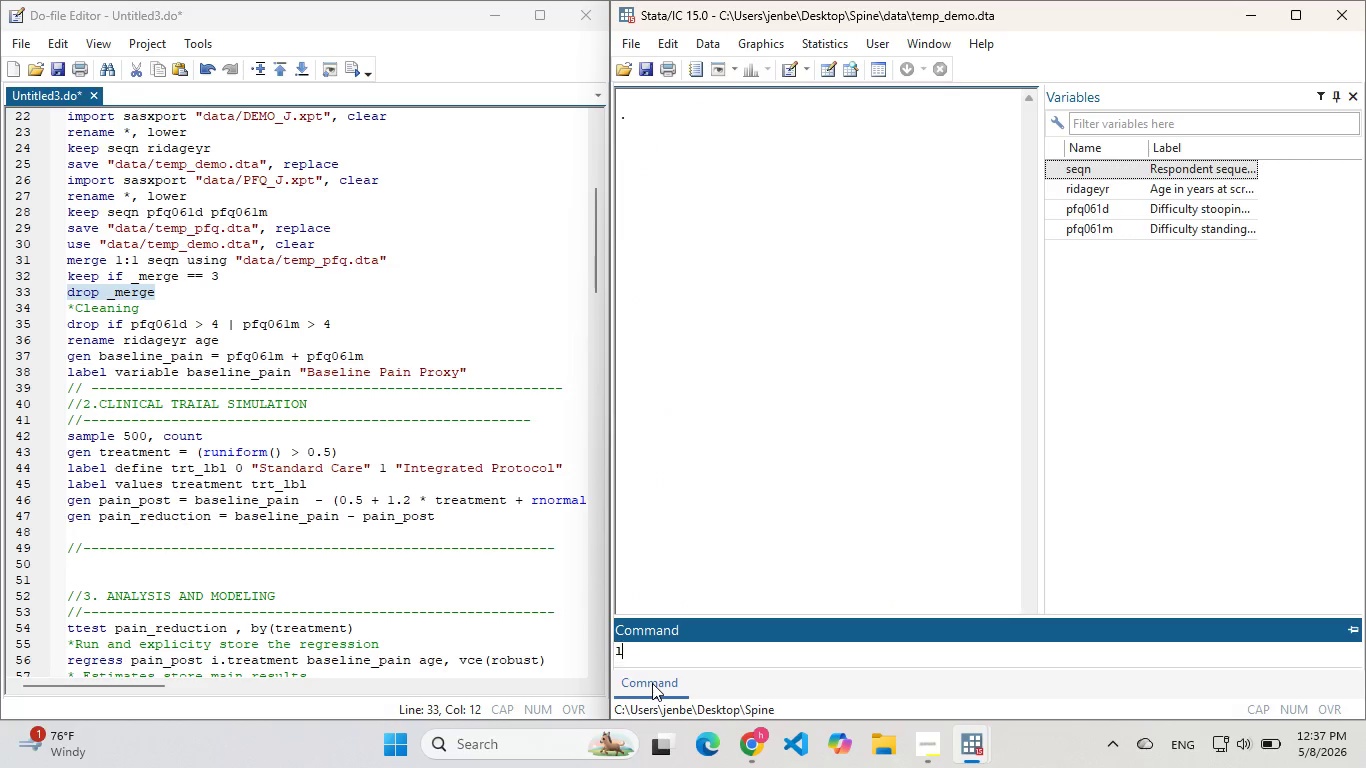 
type(list 1 )
key(Backspace)
key(Backspace)
type(in 1/0)
key(Backspace)
type(10)
 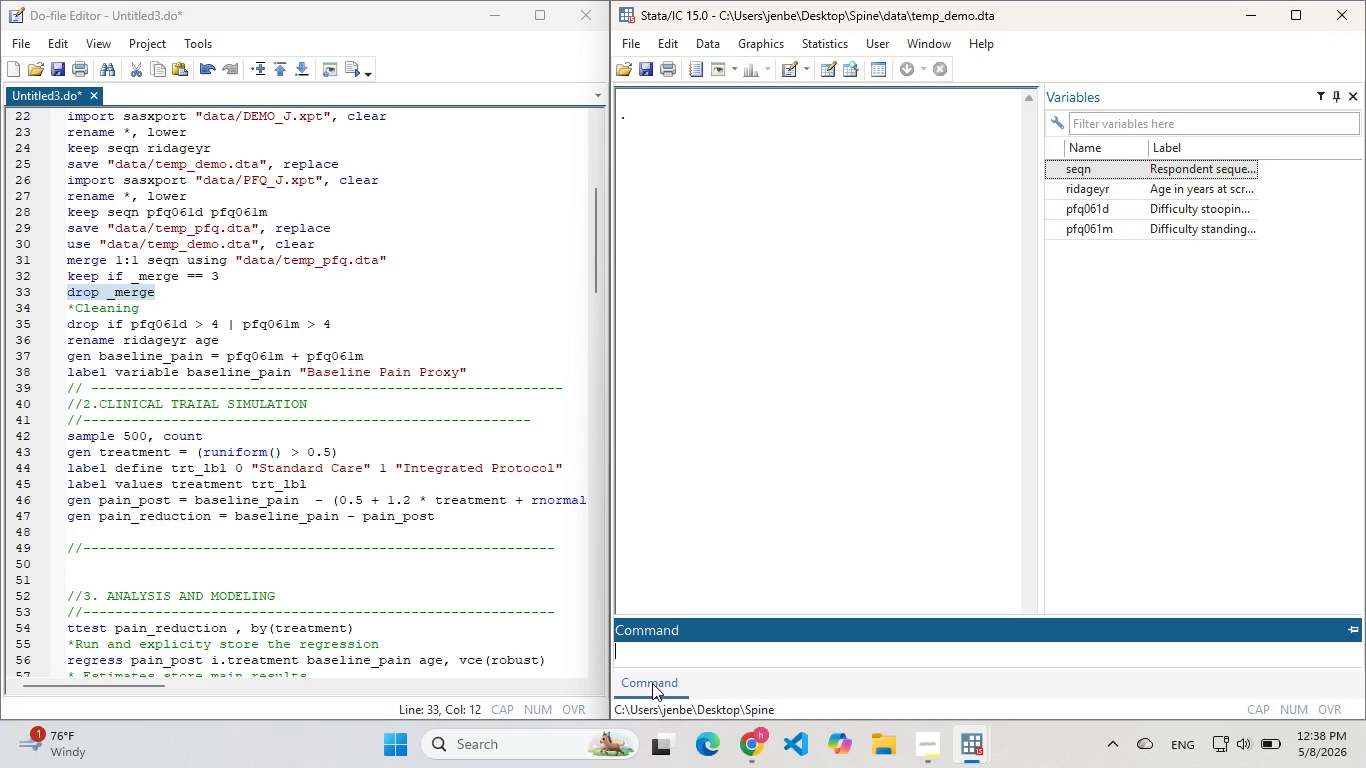 
key(Enter)
 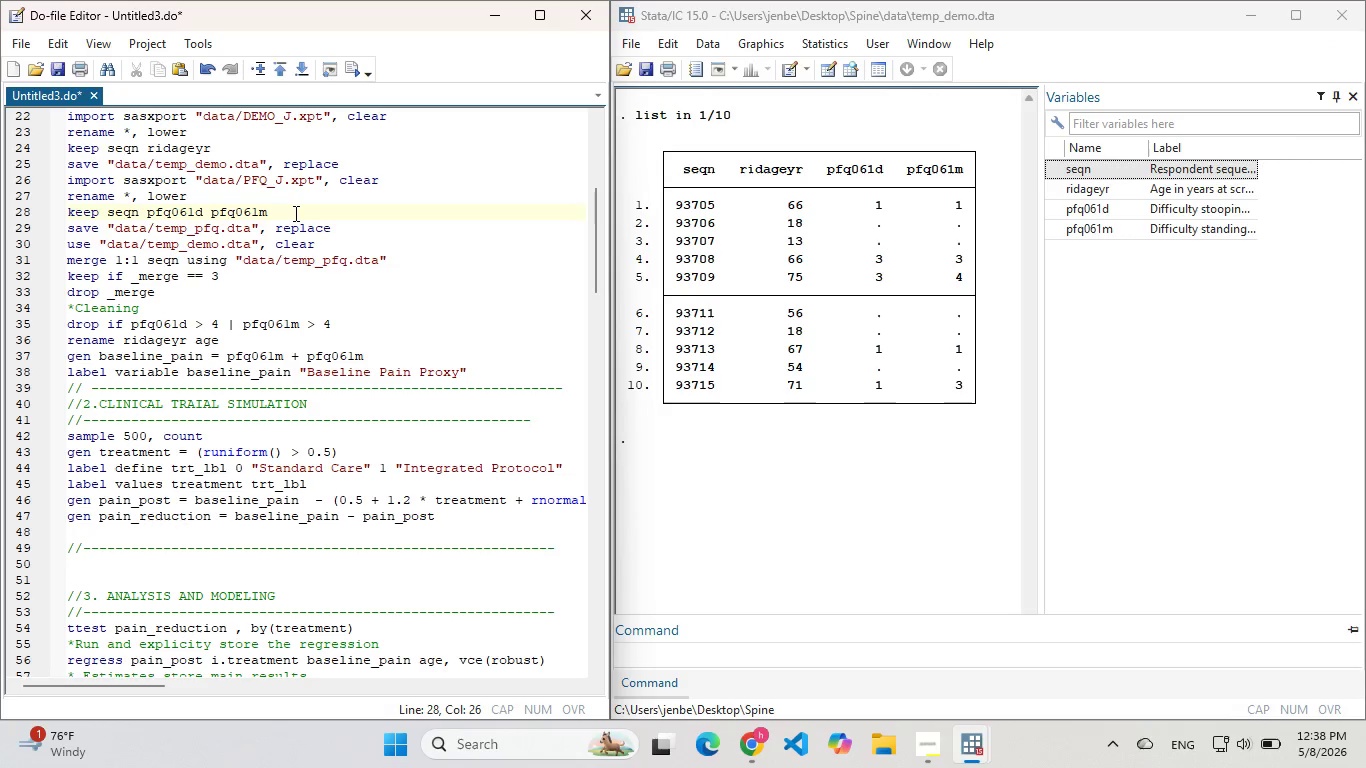 
wait(18.49)
 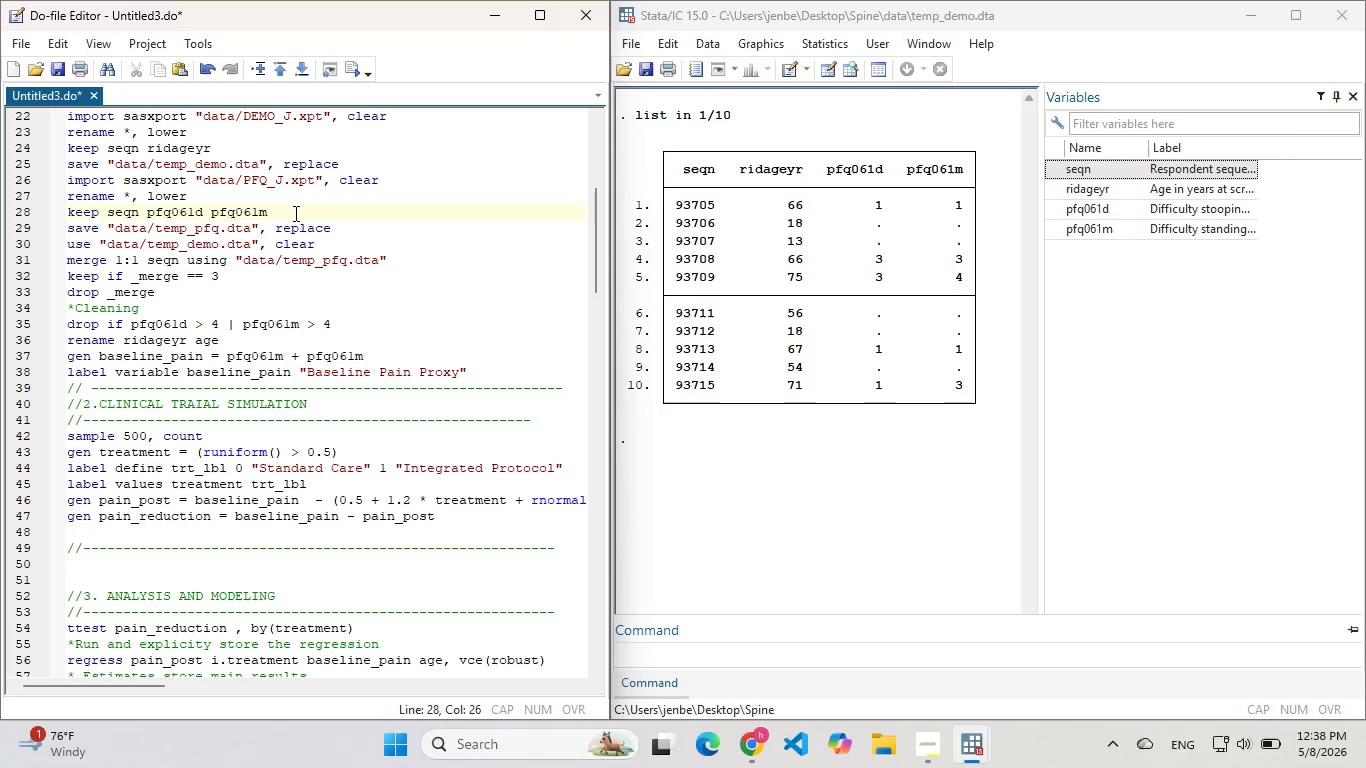 
left_click([75, 307])
 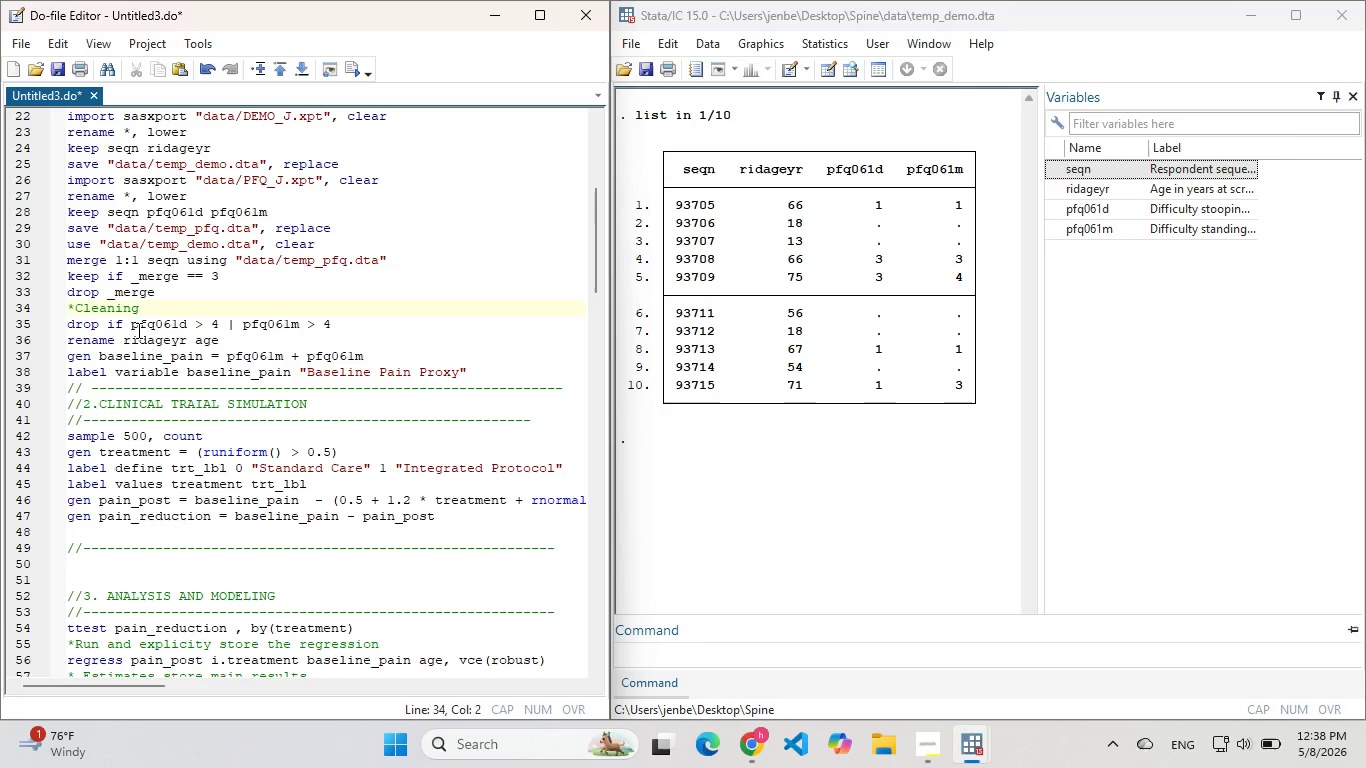 
key(Space)
 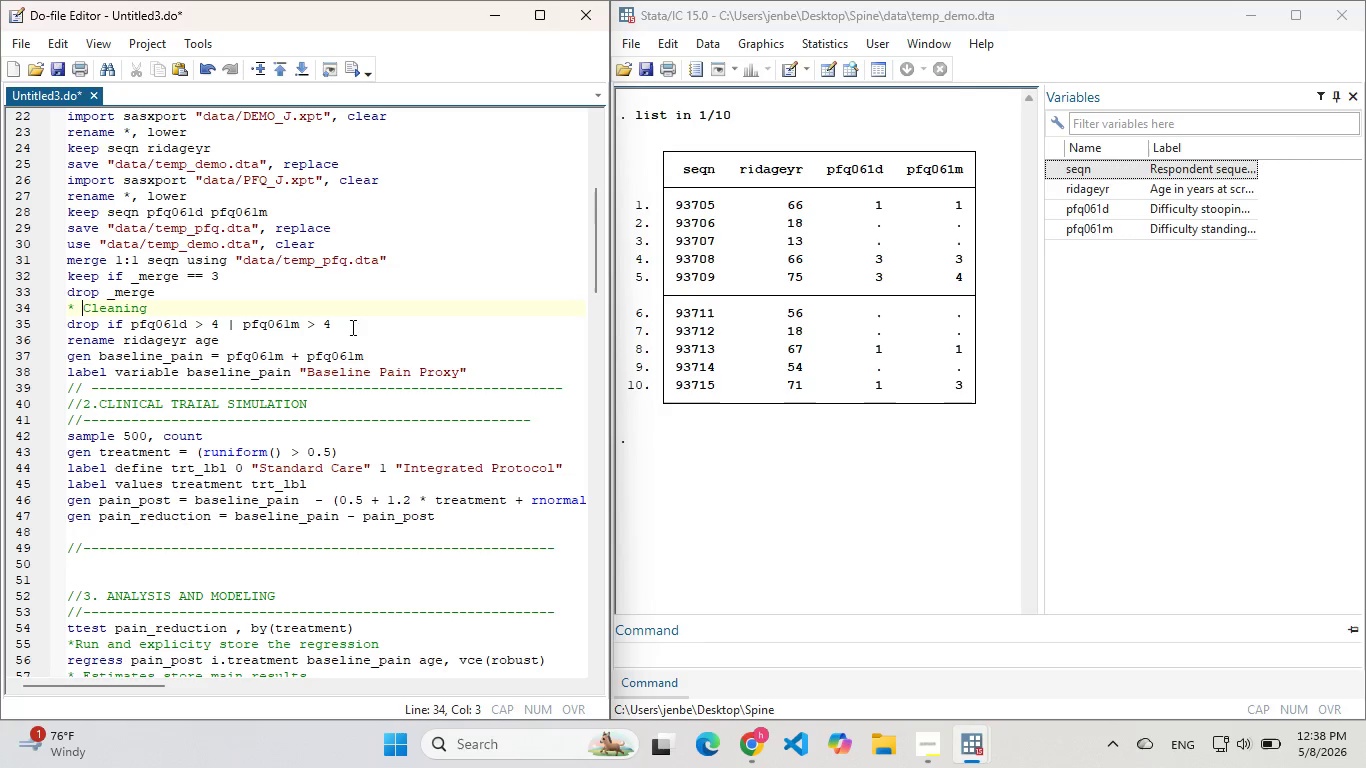 
left_click_drag(start_coordinate=[377, 319], to_coordinate=[59, 321])
 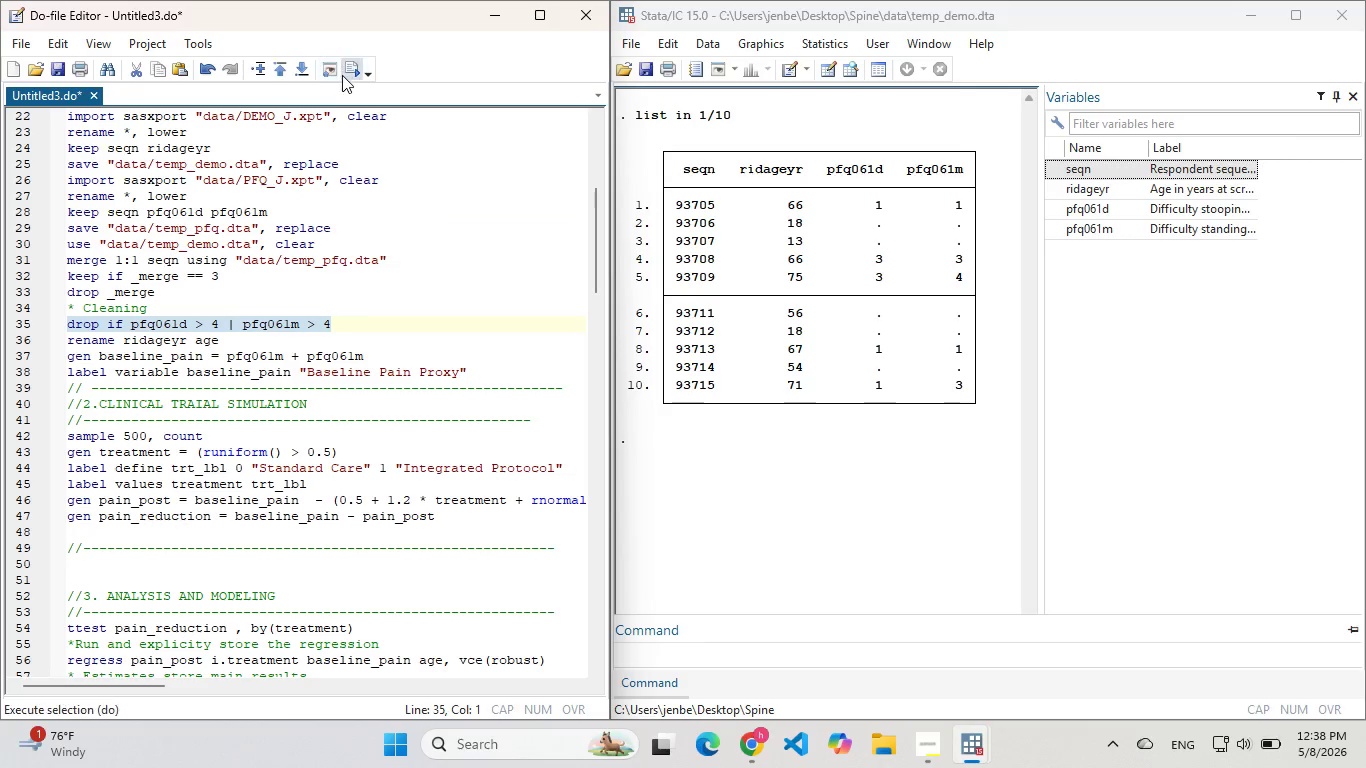 
left_click([343, 74])
 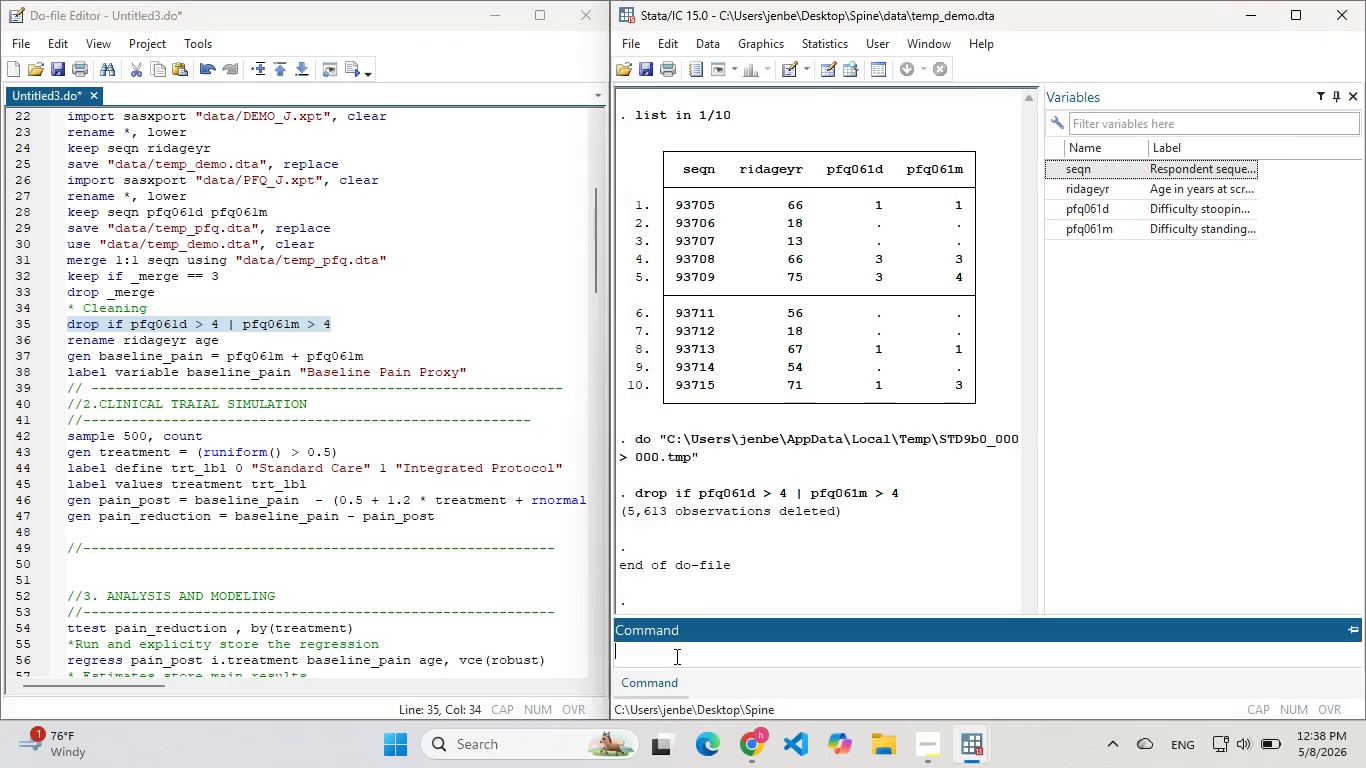 
type(cls)
 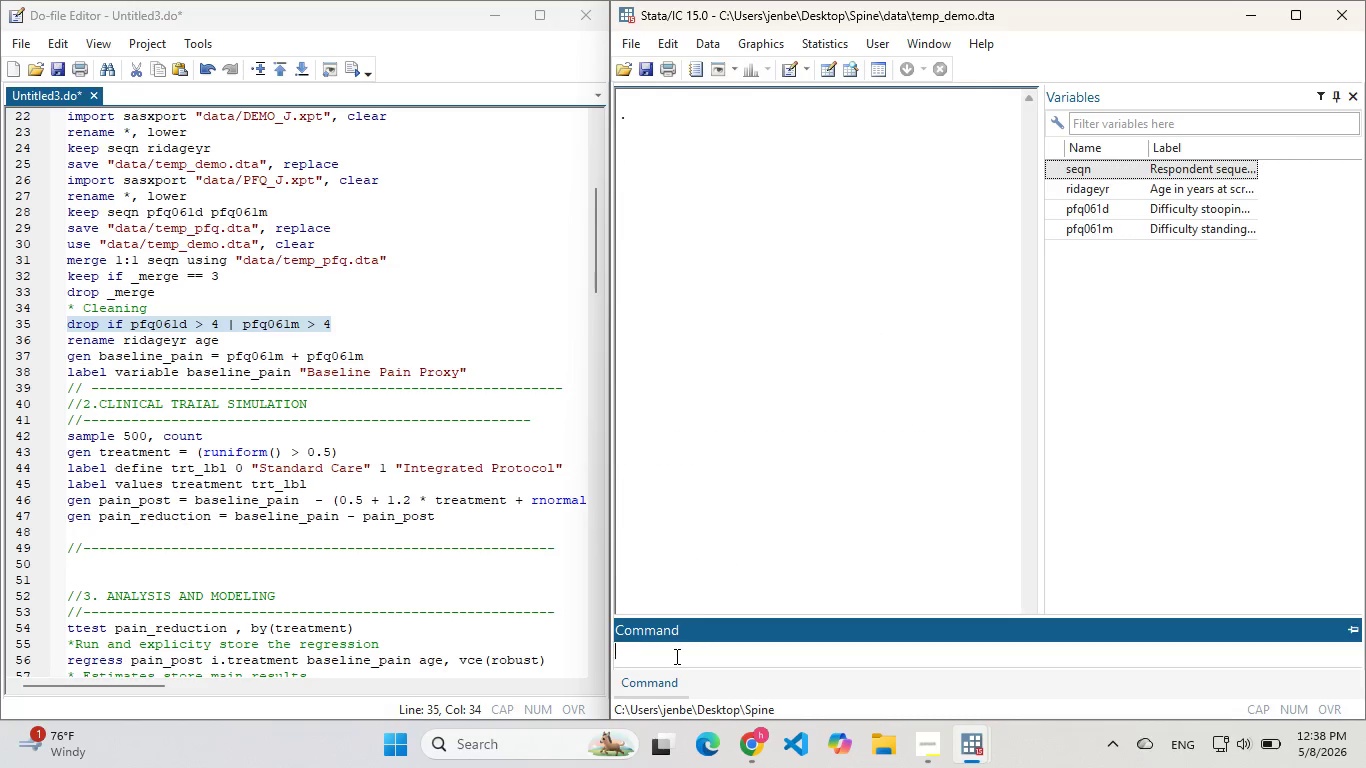 
key(Enter)
 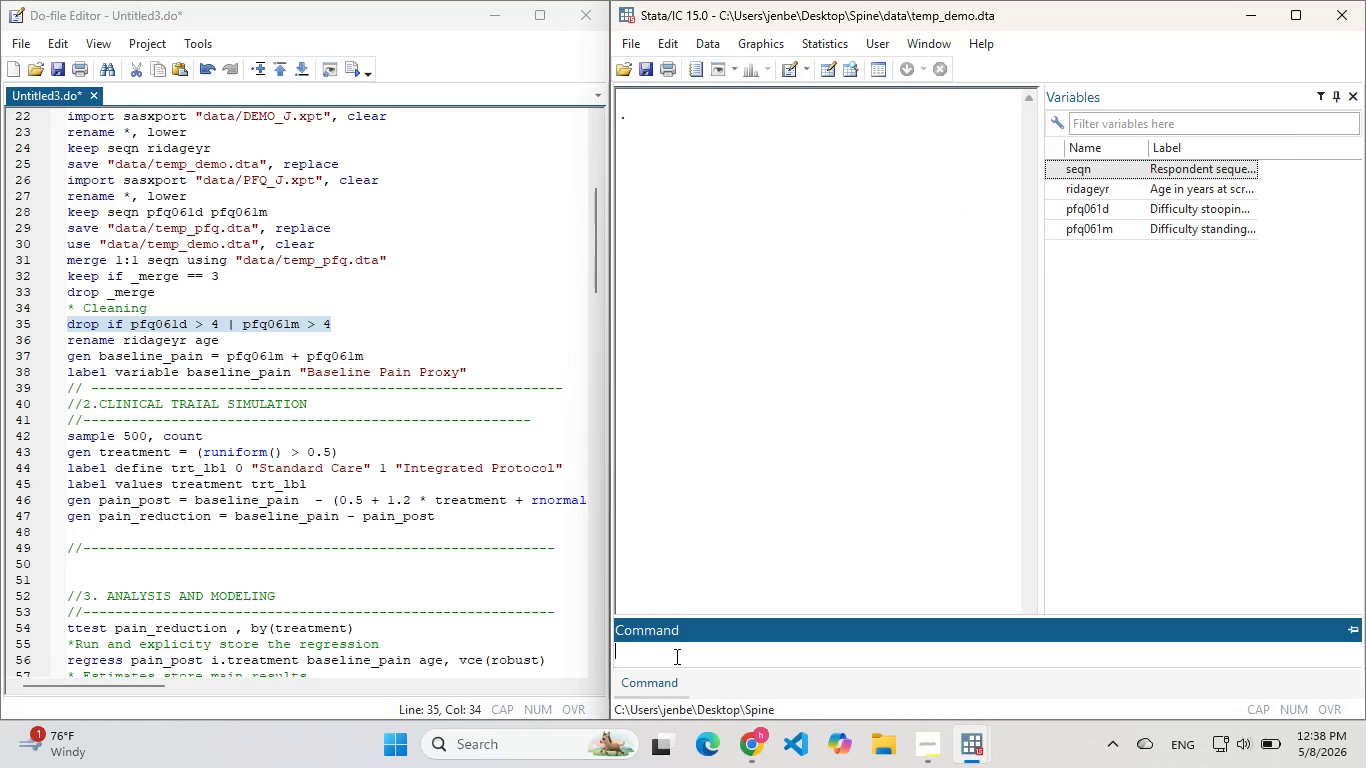 
type(list)
 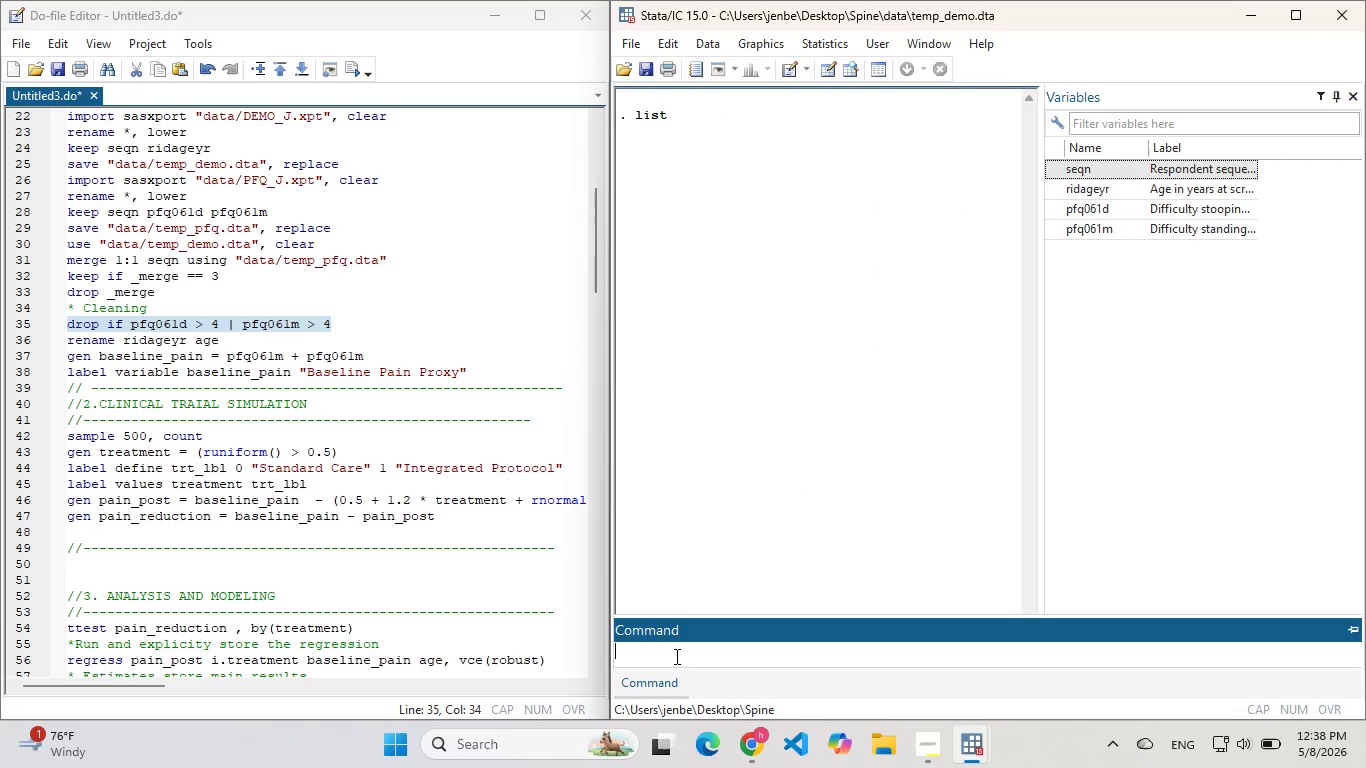 
key(Enter)
 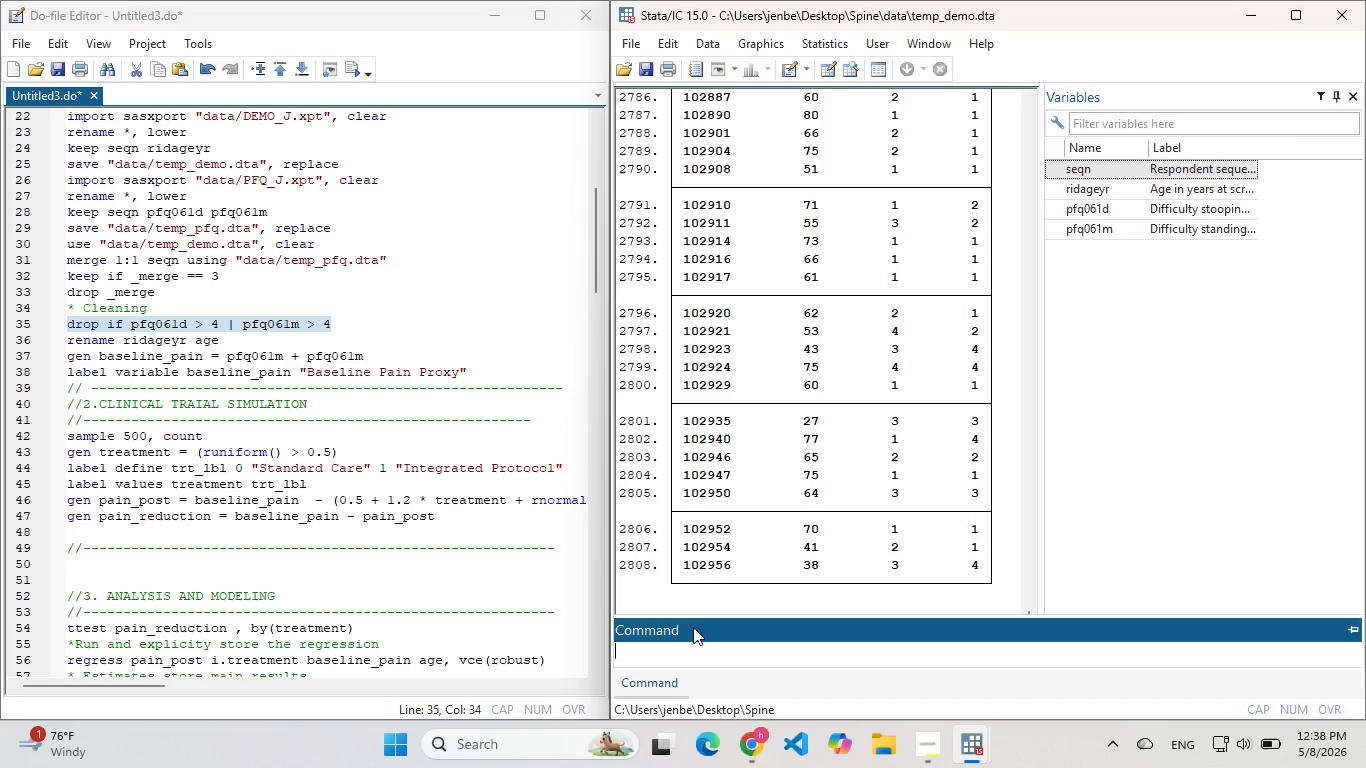 
type(lsit )
key(Backspace)
key(Backspace)
key(Backspace)
key(Backspace)
type(ist 2)
key(Backspace)
type(in 1/10)
 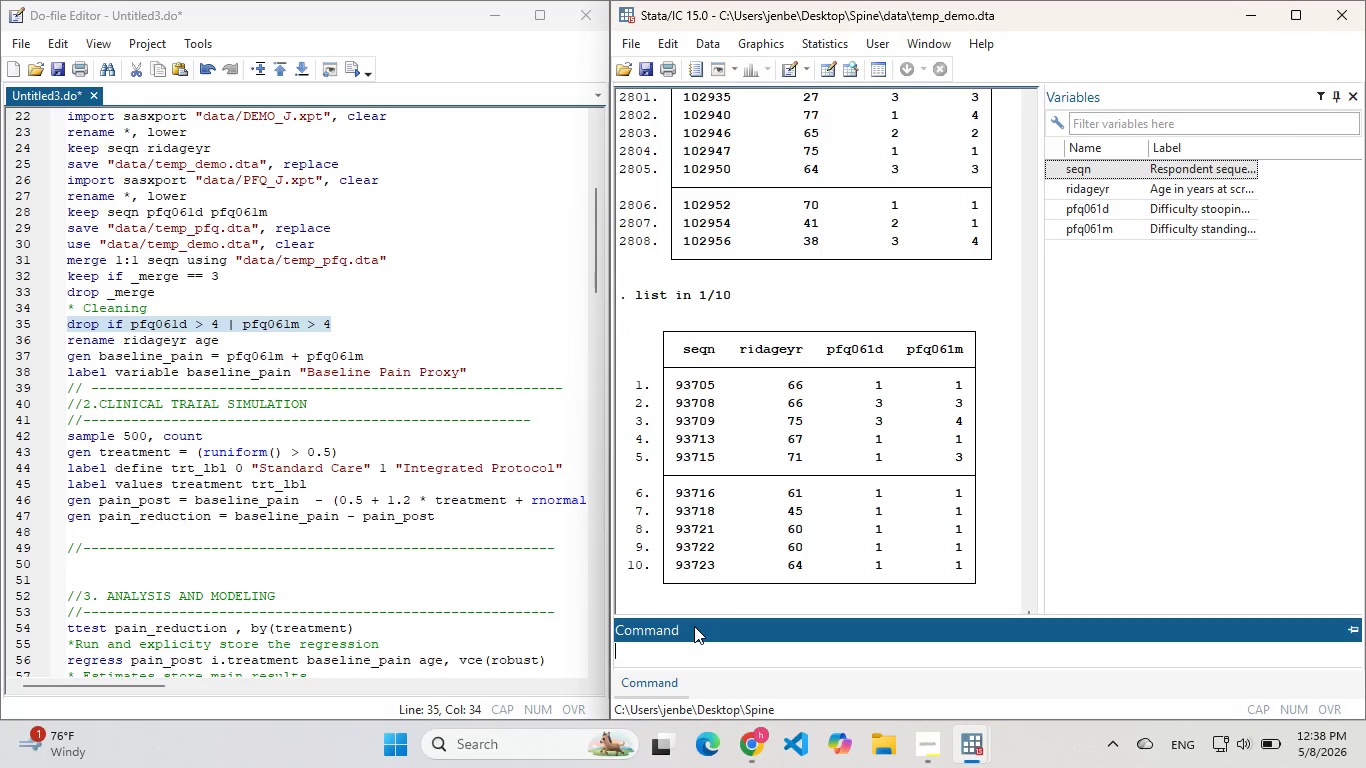 
key(Enter)
 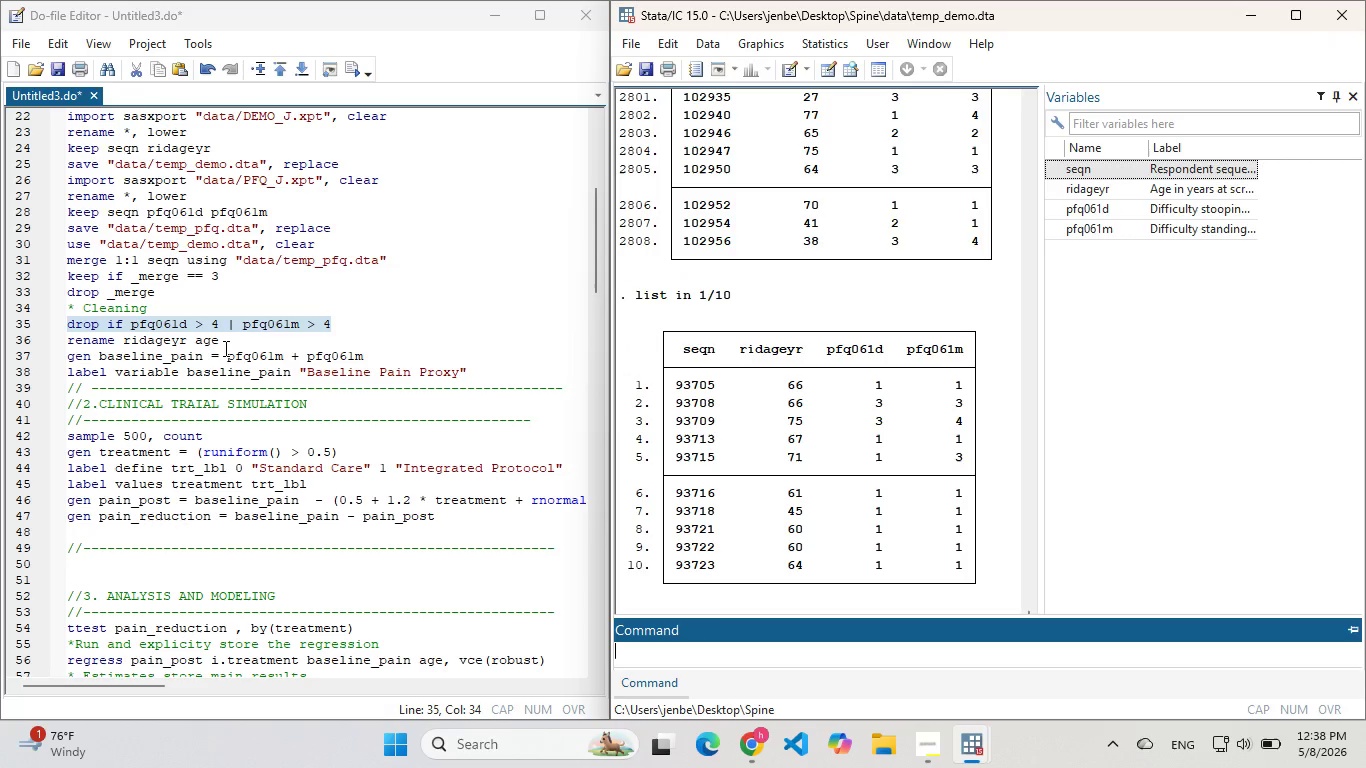 
wait(6.44)
 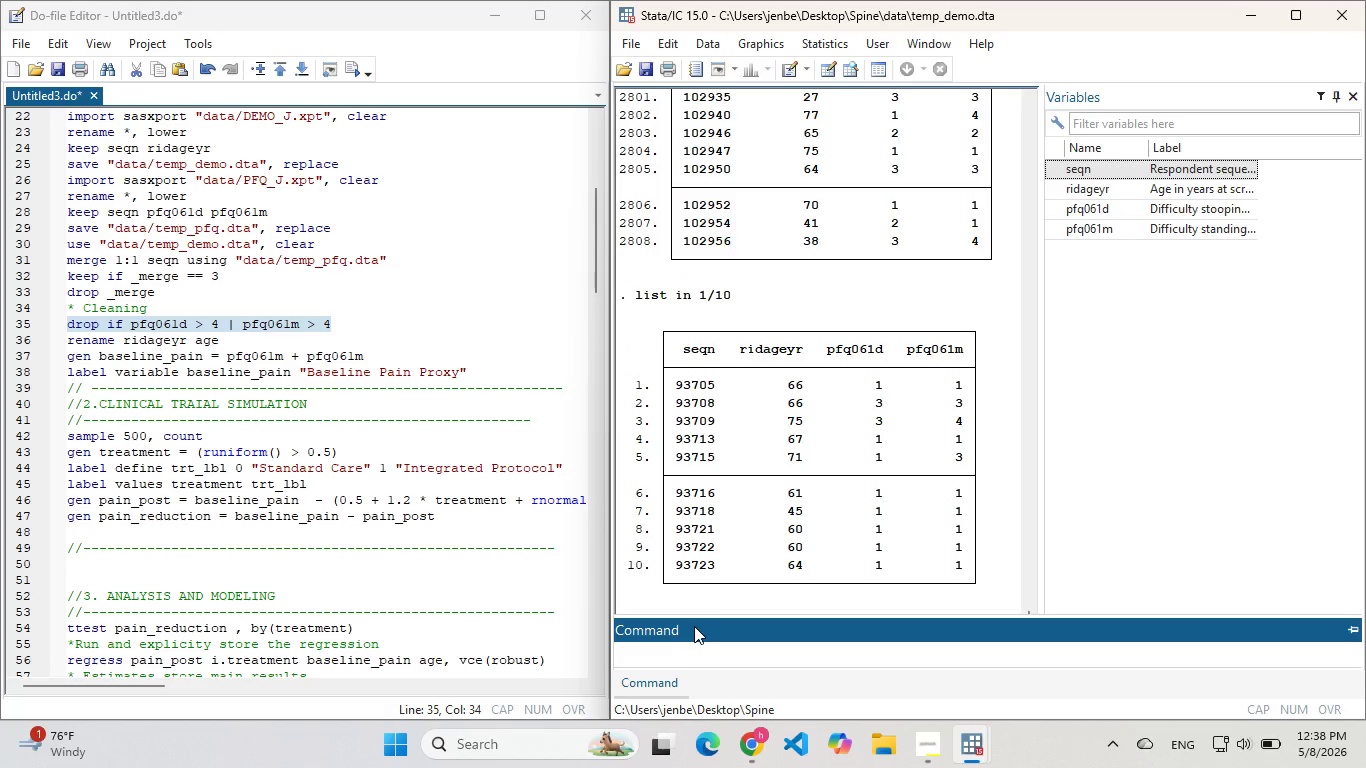 
left_click_drag(start_coordinate=[231, 343], to_coordinate=[59, 336])
 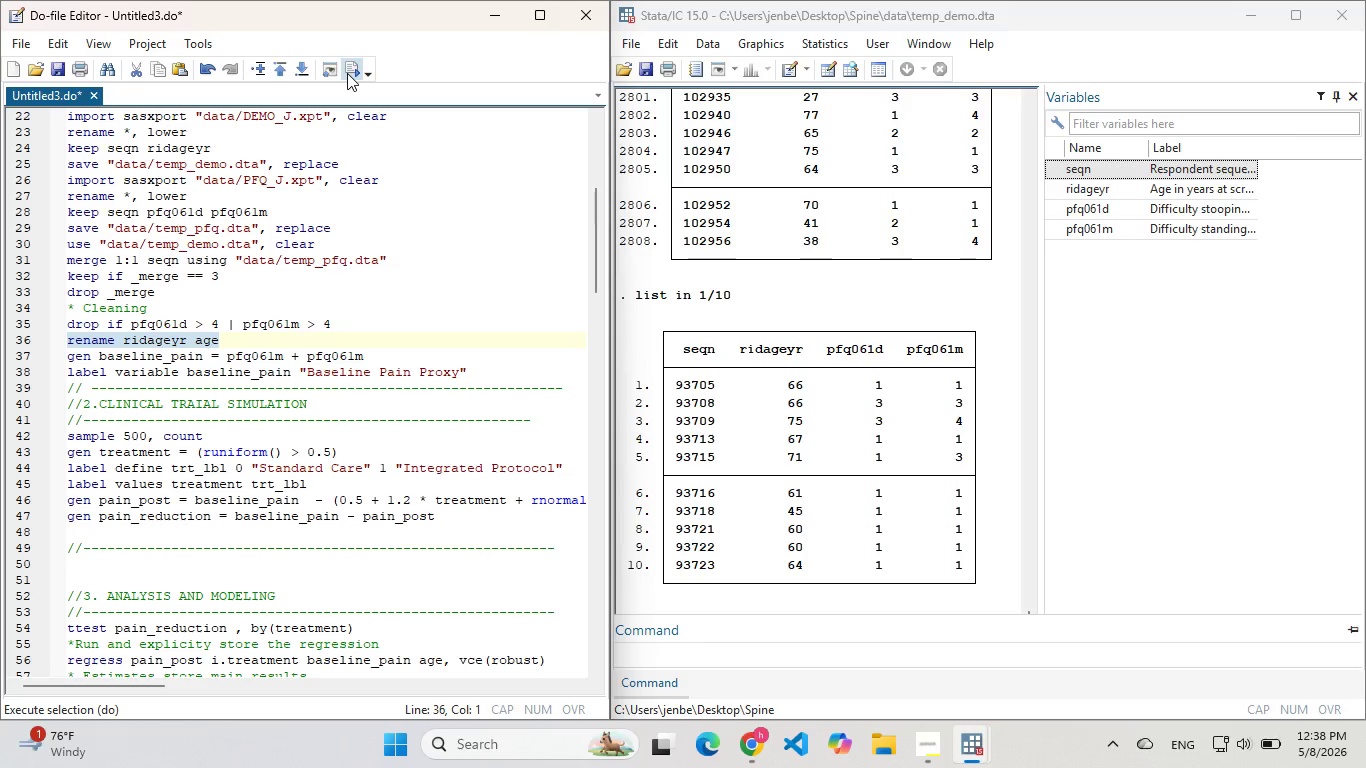 
left_click([347, 73])
 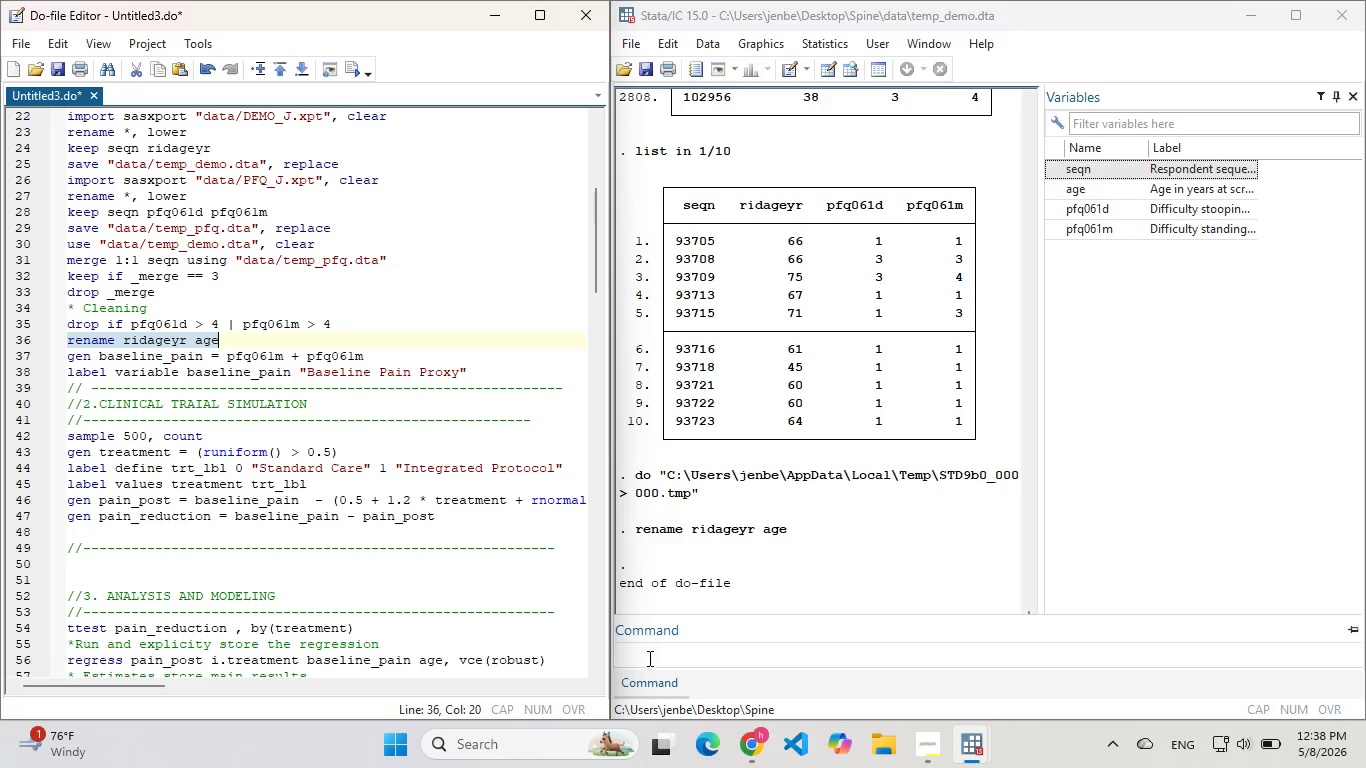 
left_click([647, 659])
 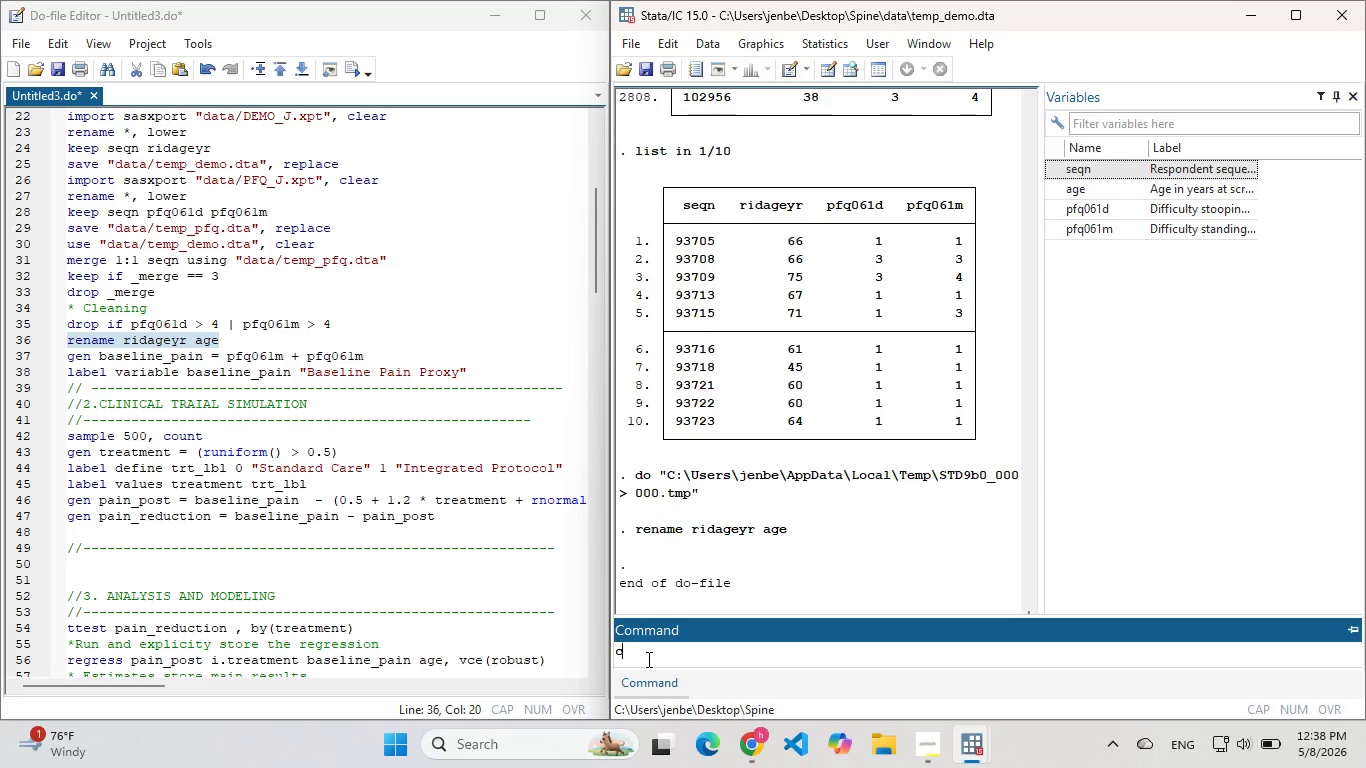 
type(cls)
 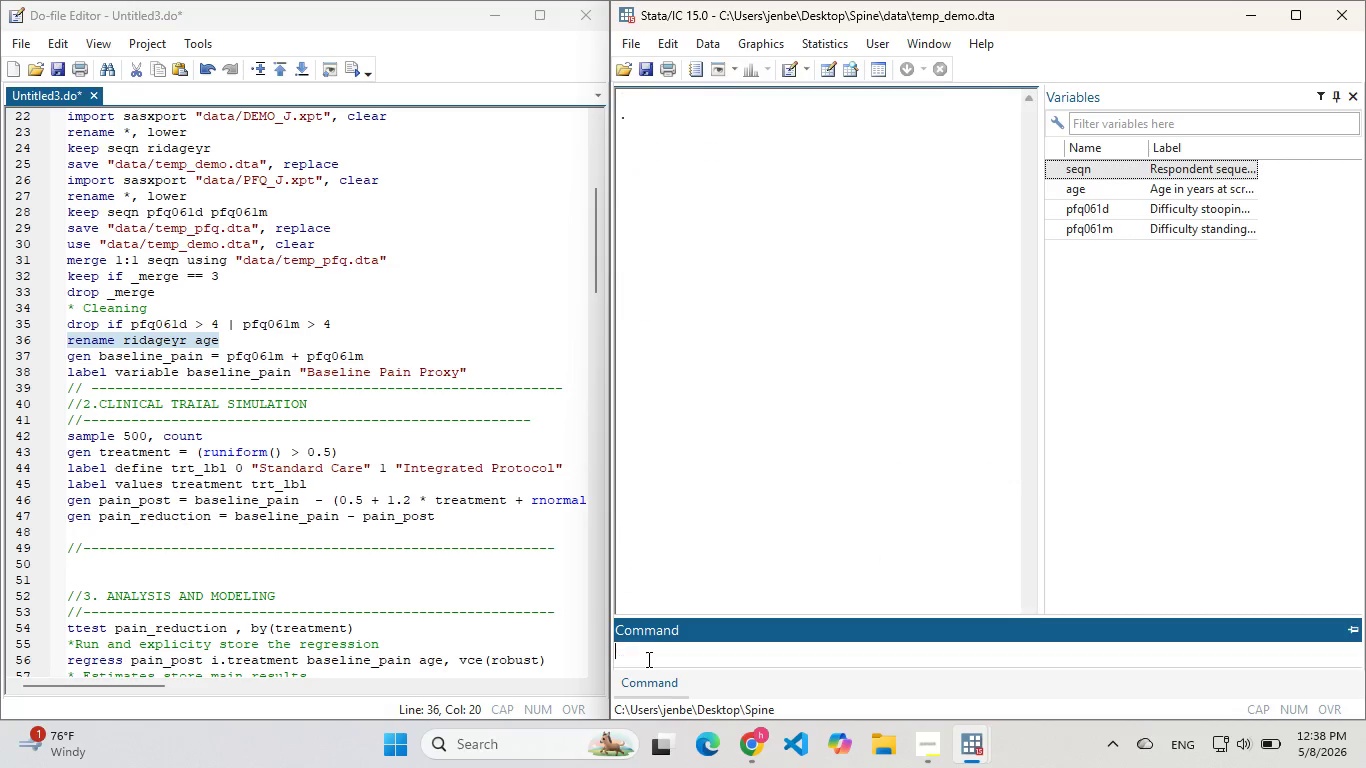 
key(Enter)
 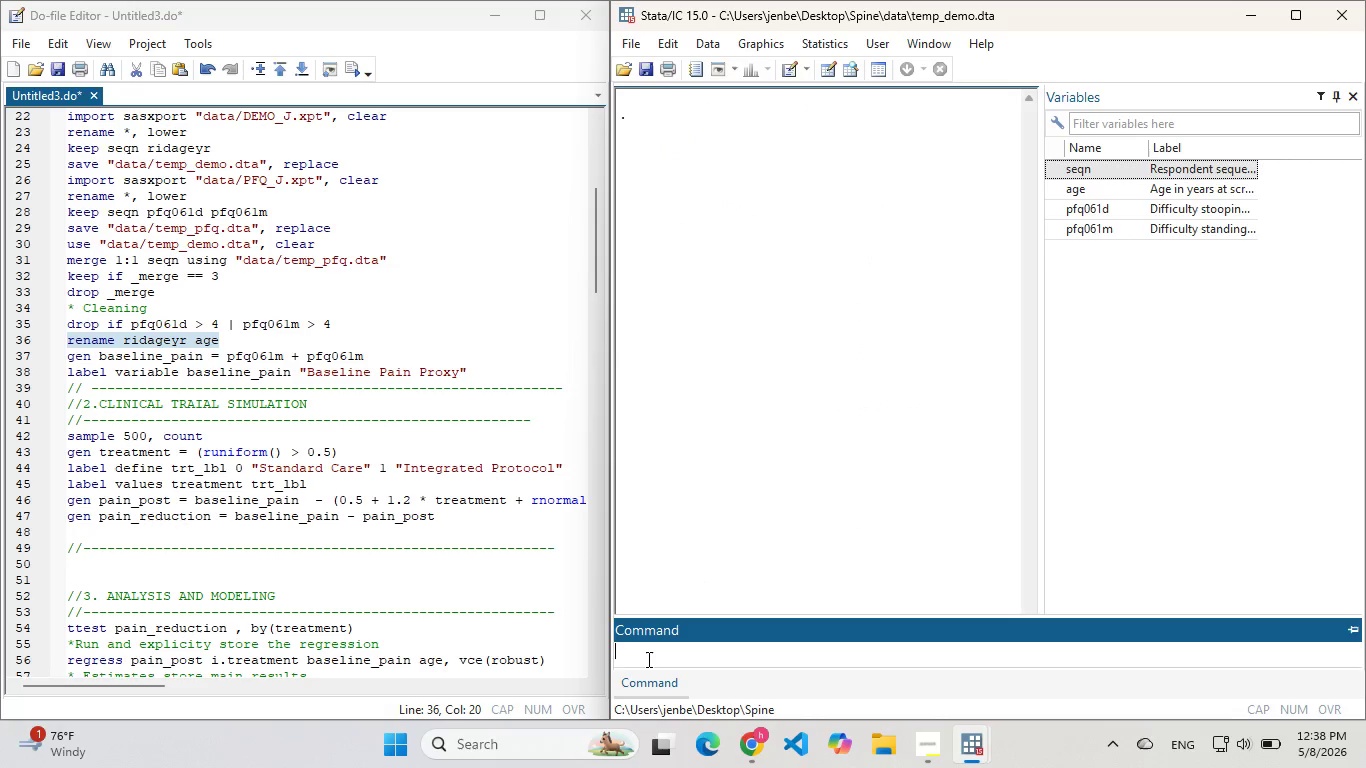 
type(list 1 in 10)
 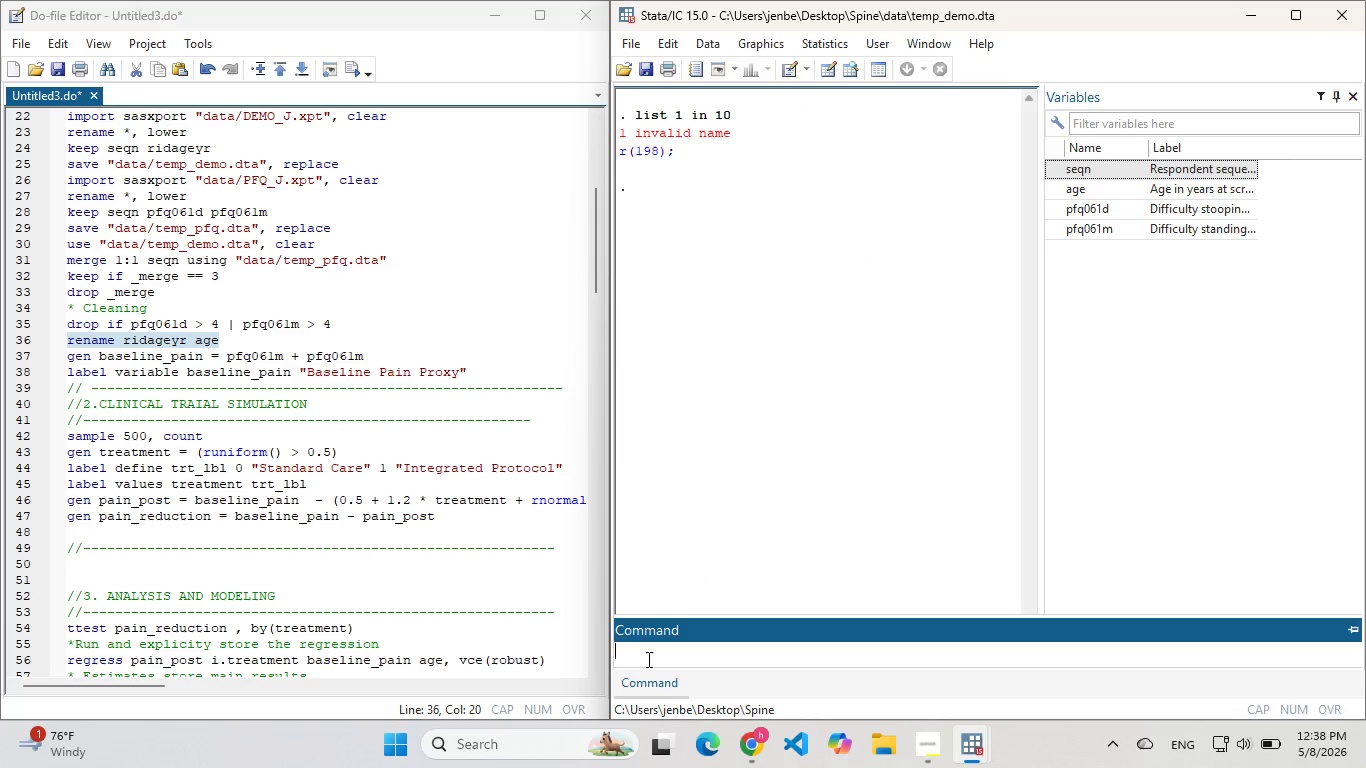 
key(Enter)
 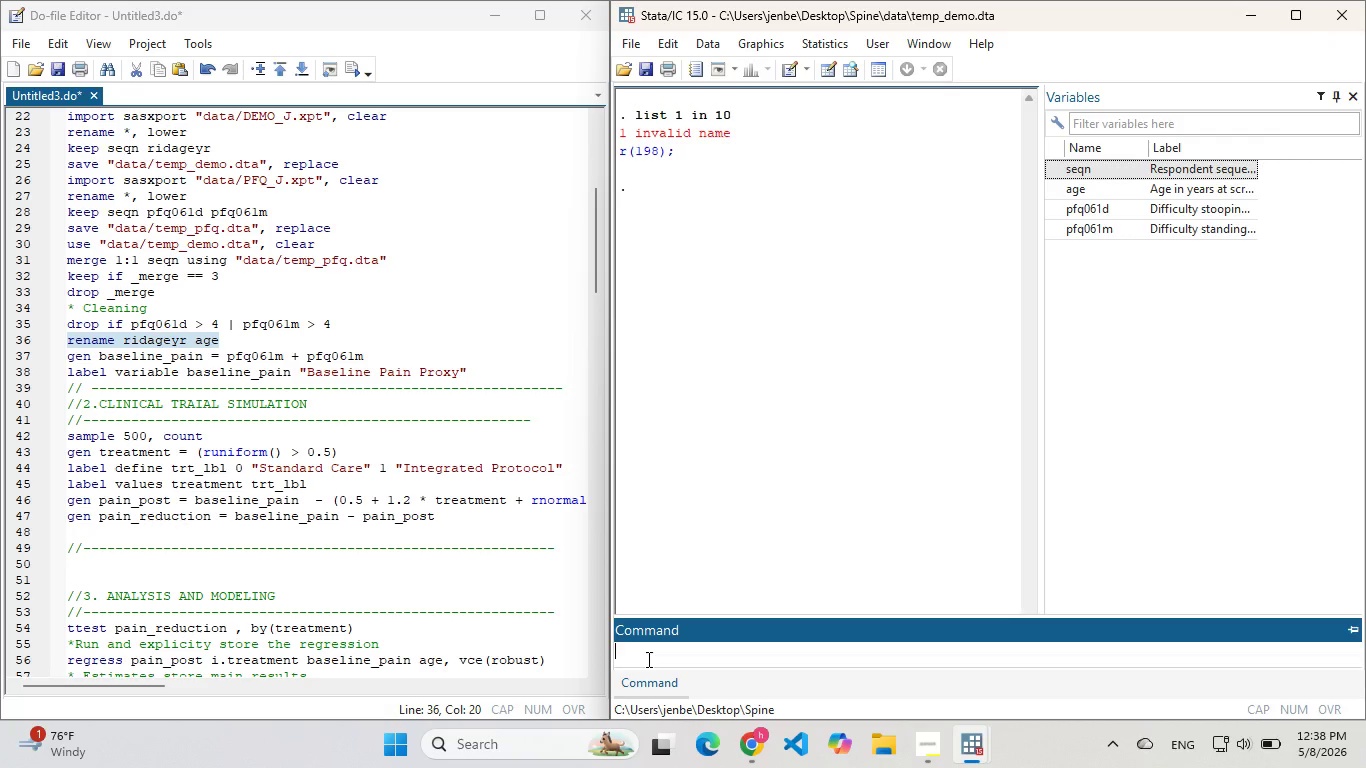 
type(list 1 )
key(Backspace)
key(Backspace)
type(in 1/10)
 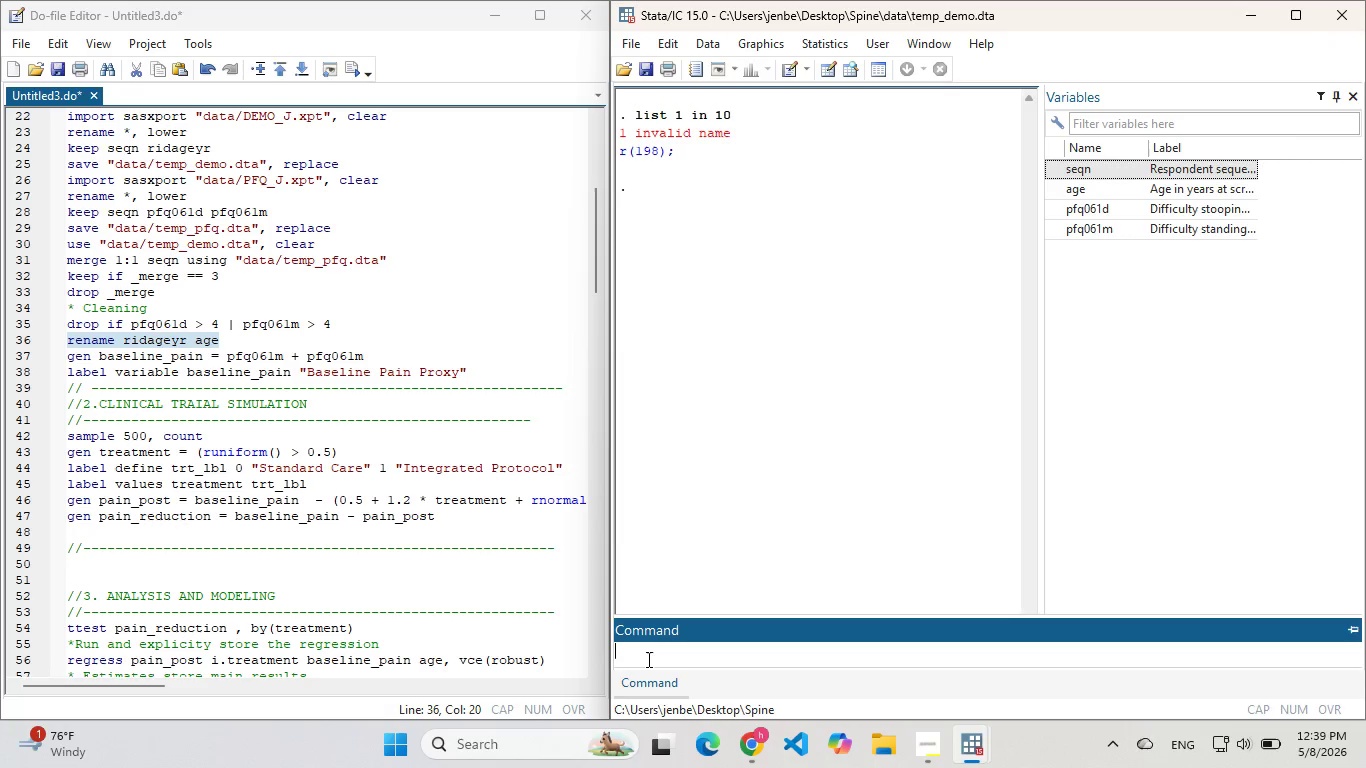 
key(Enter)
 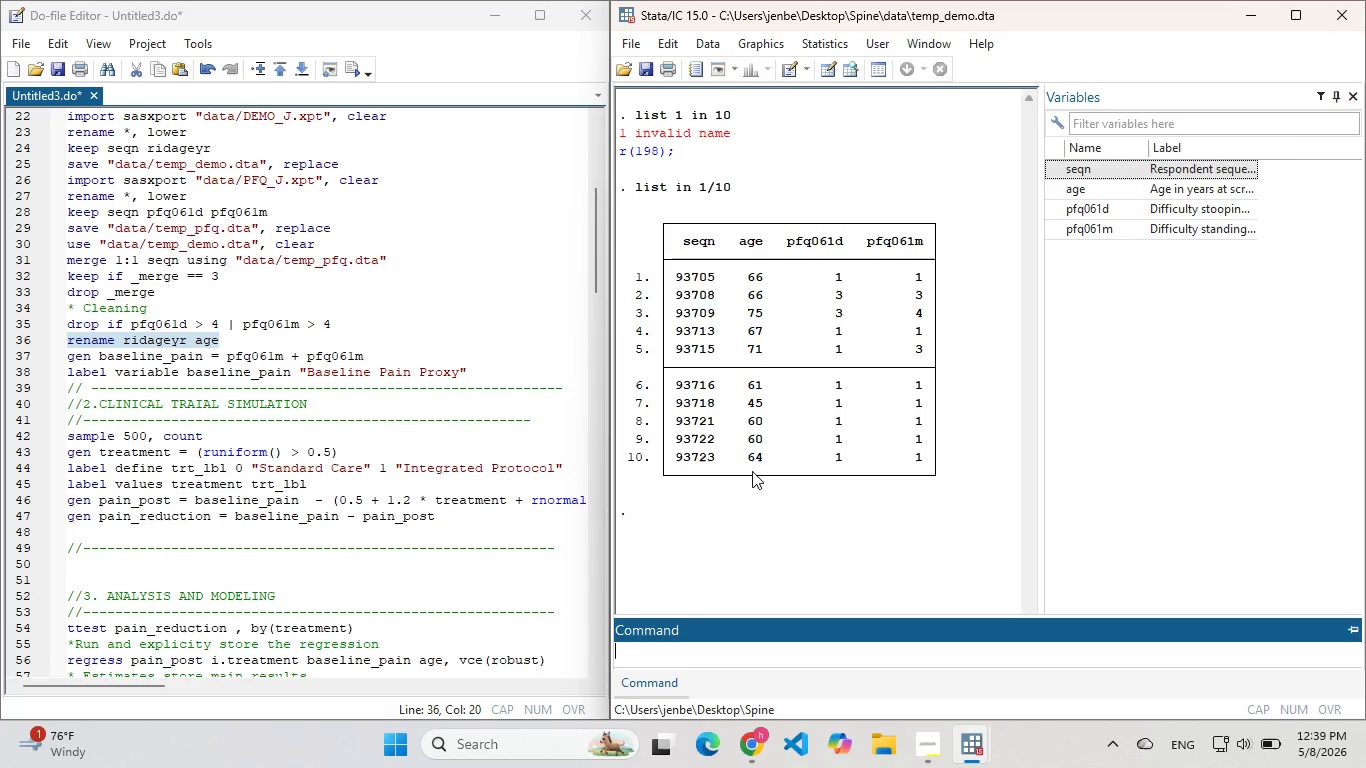 
wait(8.88)
 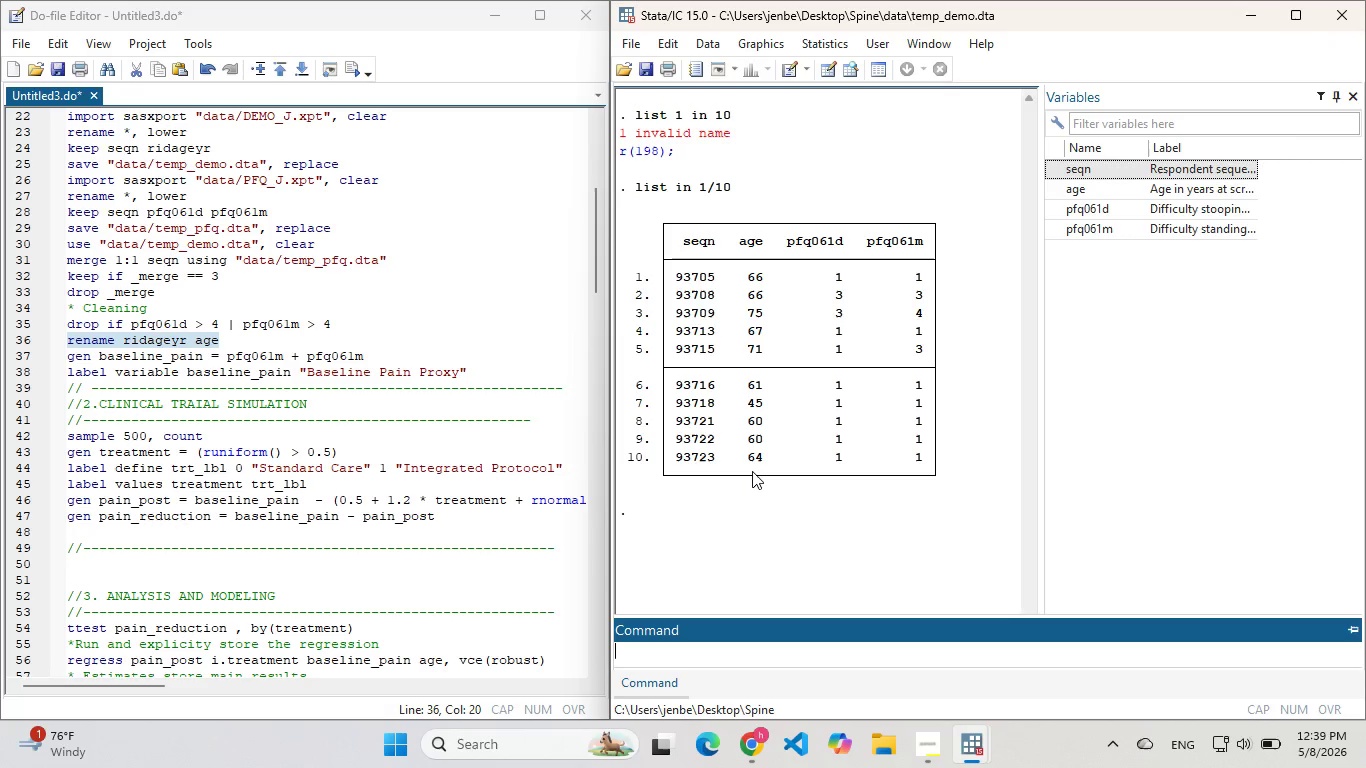 
left_click([351, 378])
 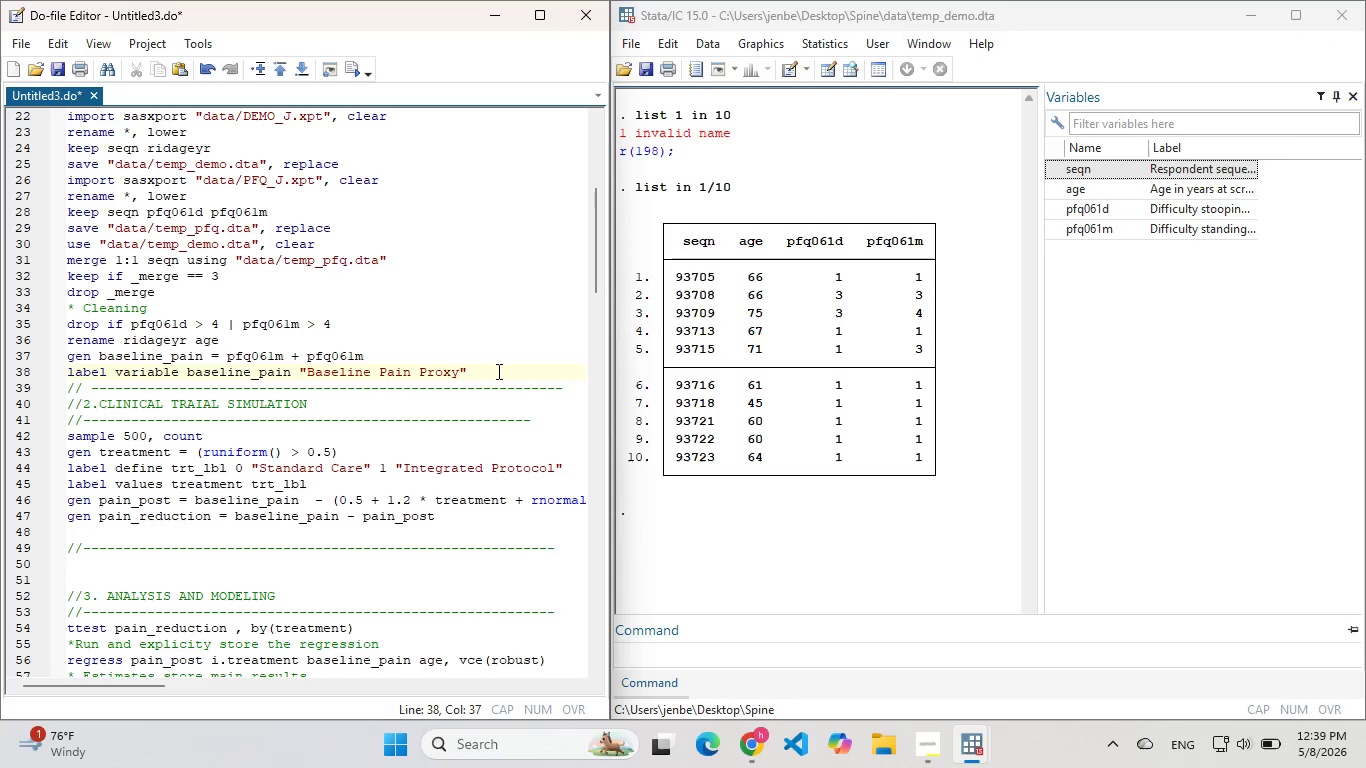 
left_click_drag(start_coordinate=[497, 371], to_coordinate=[15, 361])
 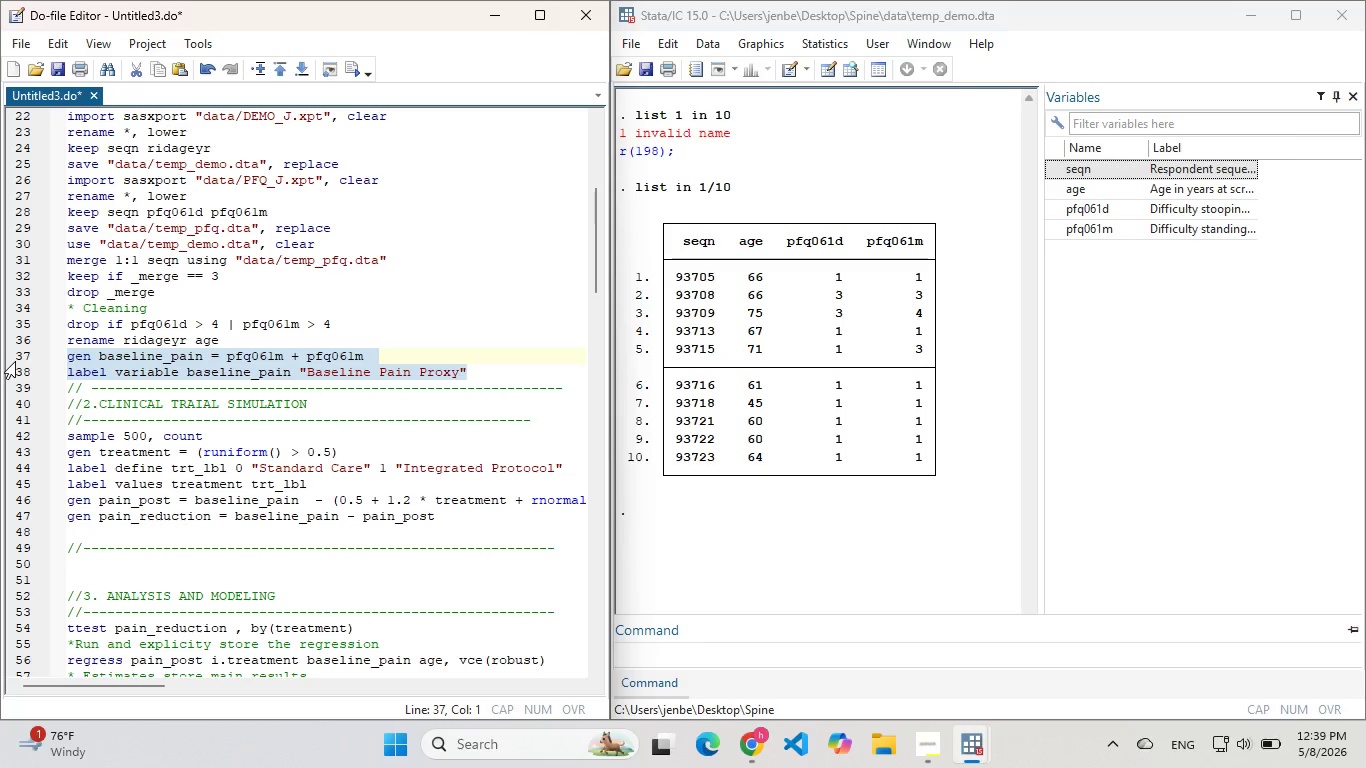 
wait(5.92)
 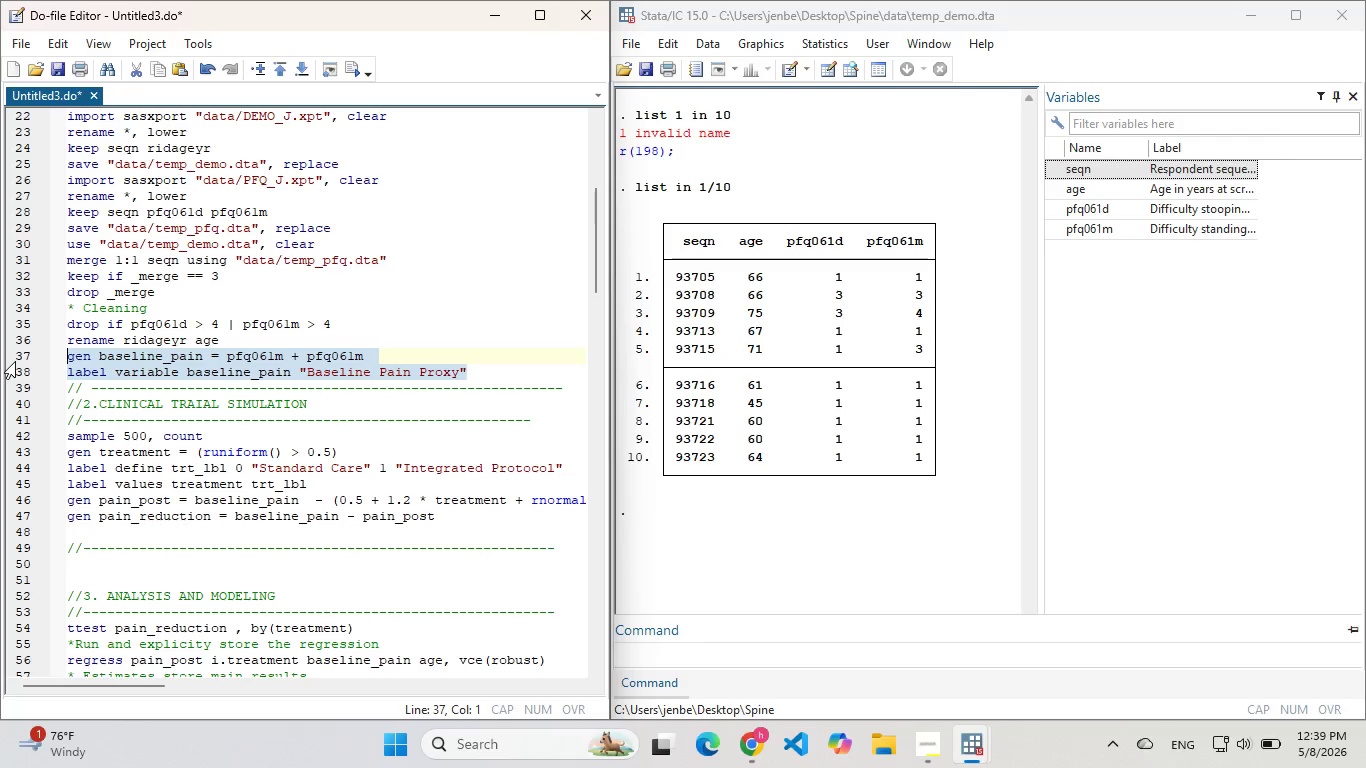 
left_click([356, 66])
 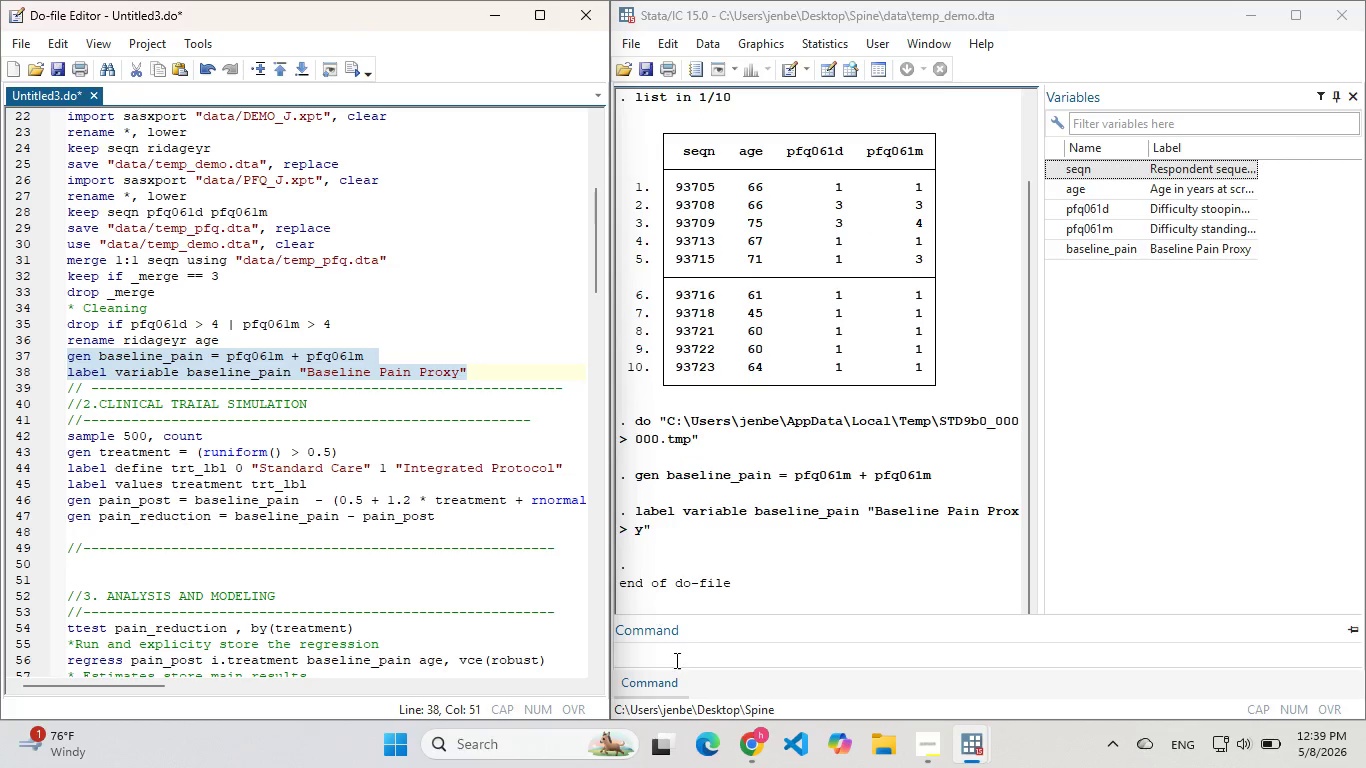 
left_click([679, 661])
 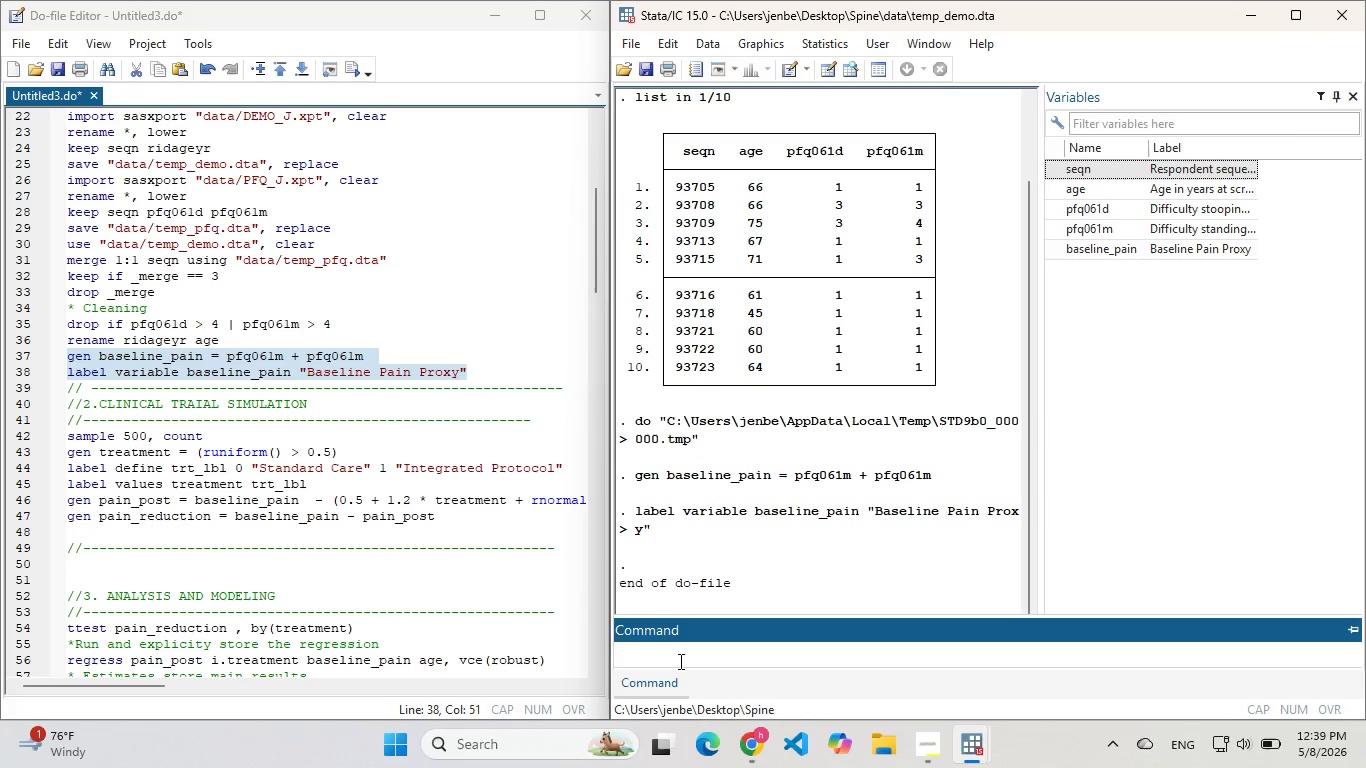 
type(cls)
 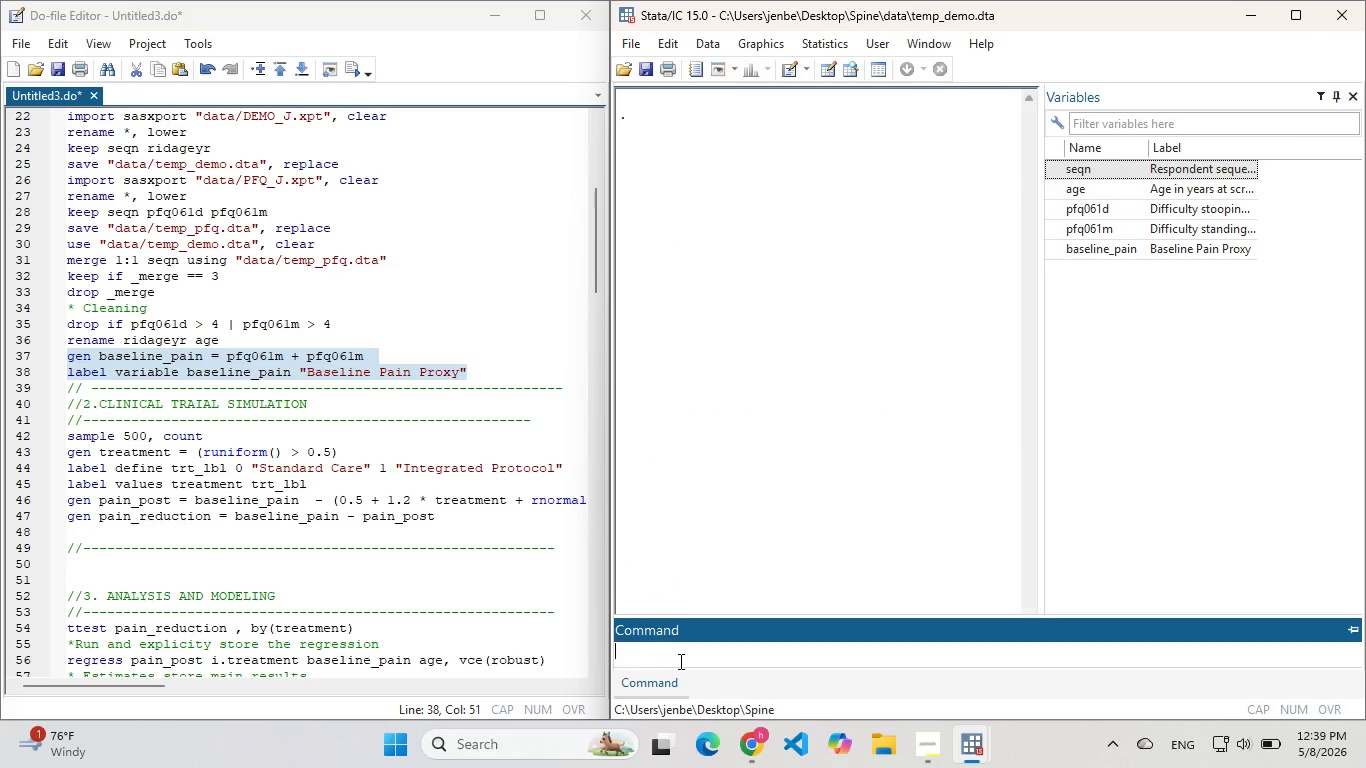 
key(Enter)
 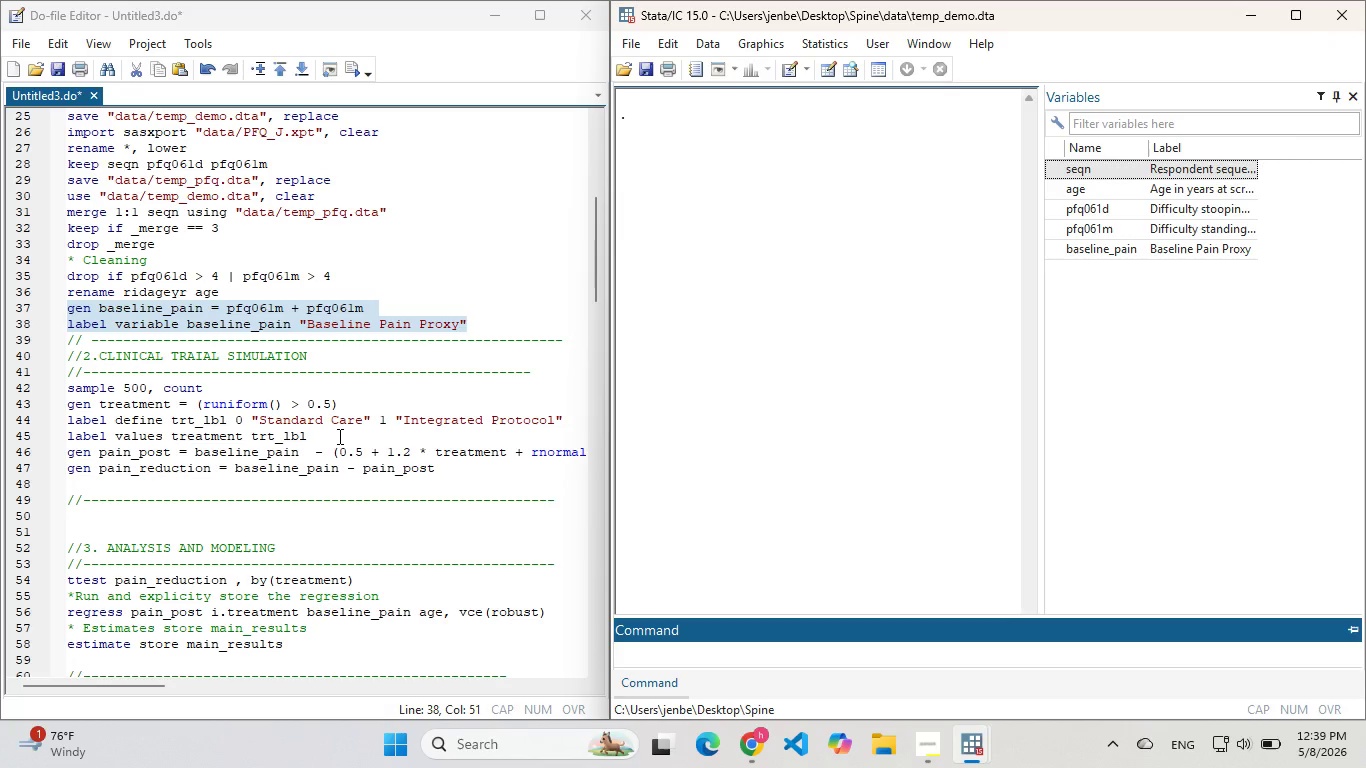 
wait(8.42)
 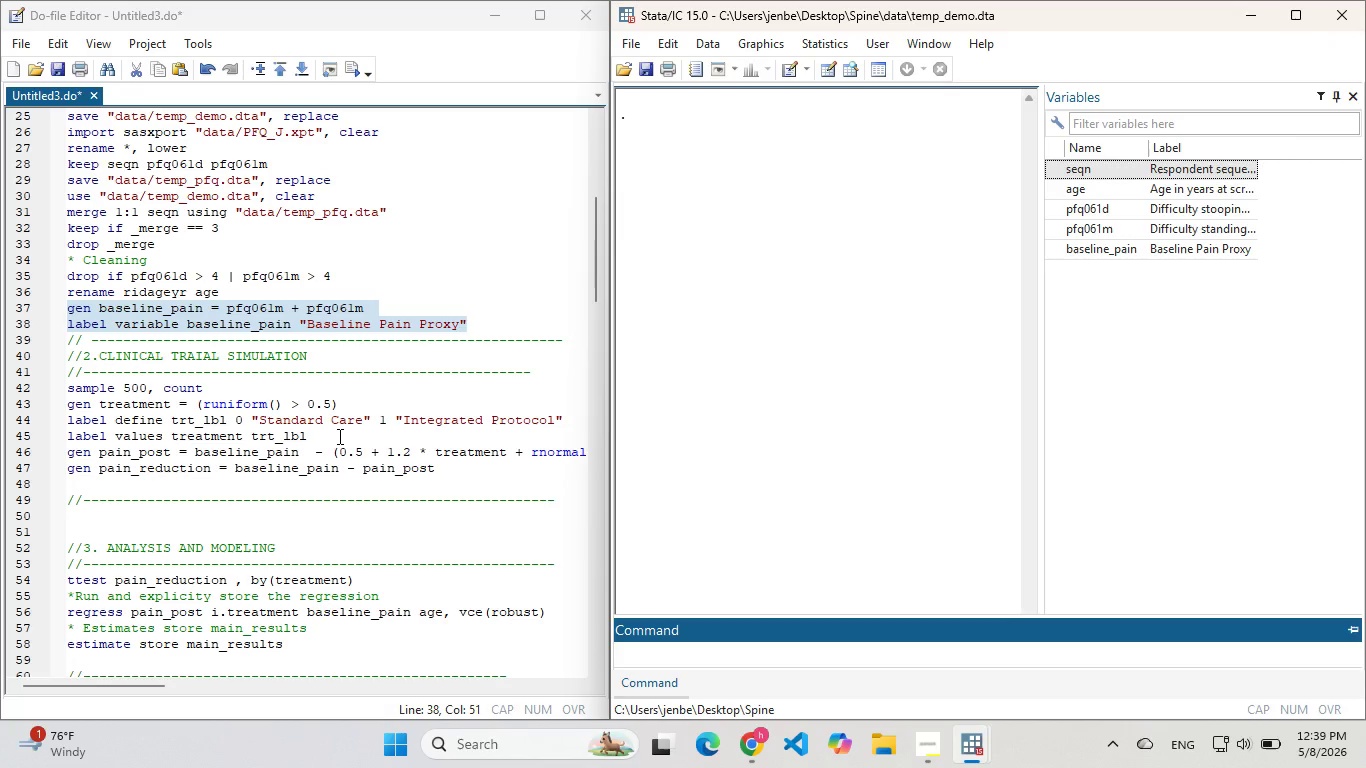 
left_click([194, 359])
 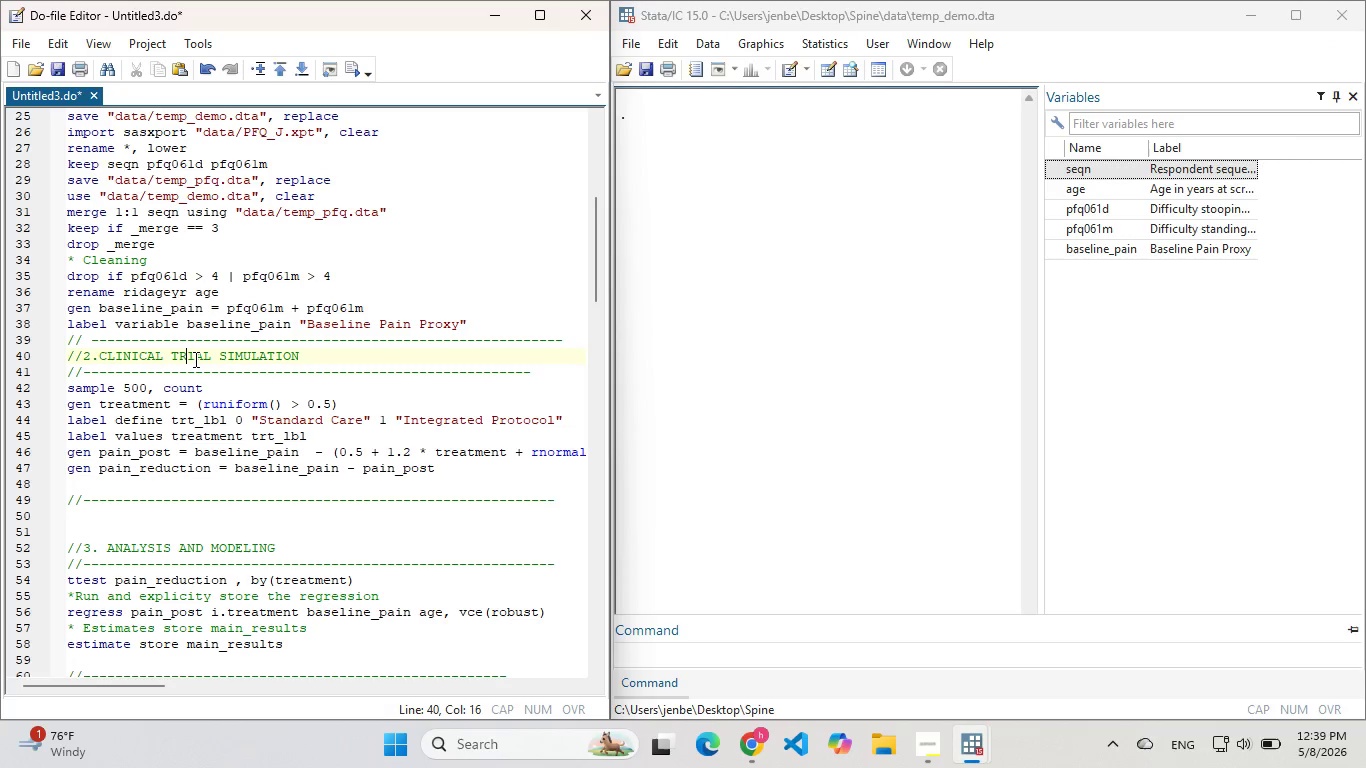 
key(Backspace)
 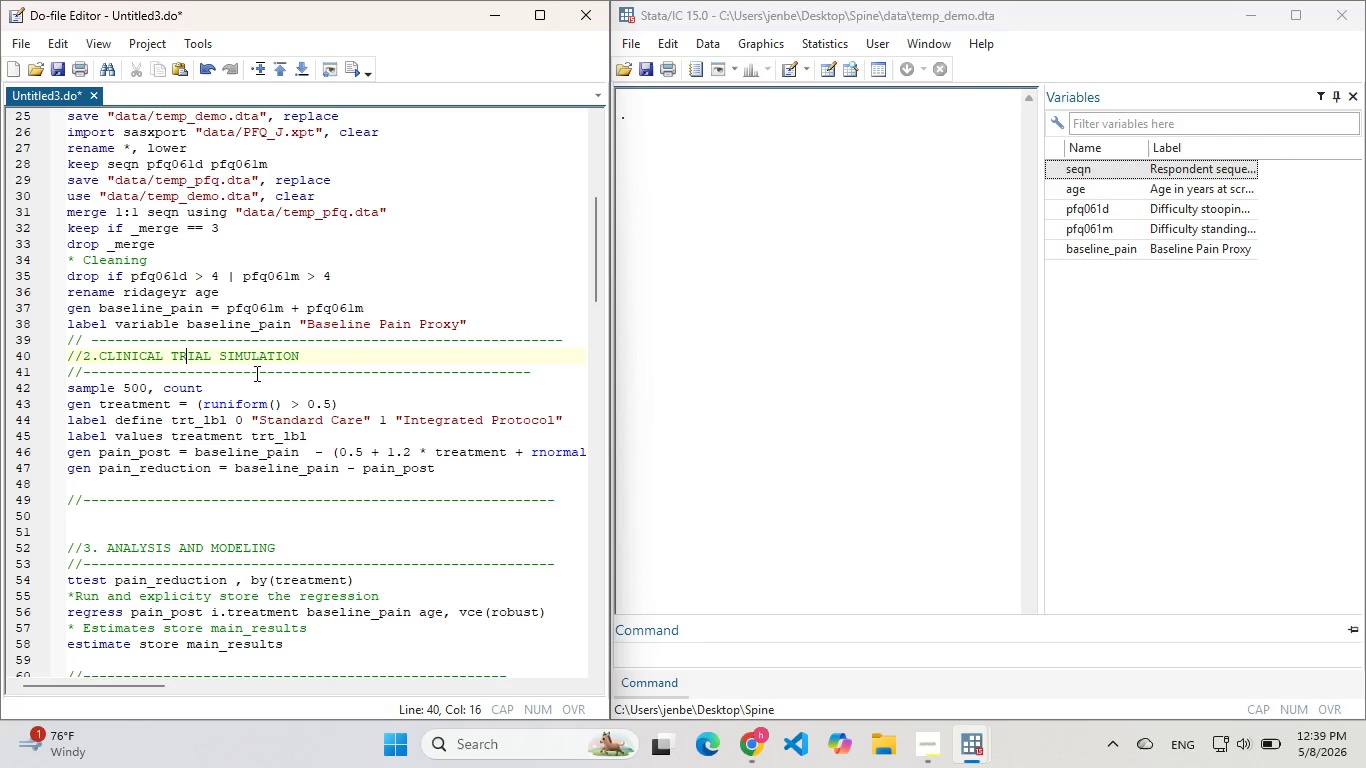 
wait(10.45)
 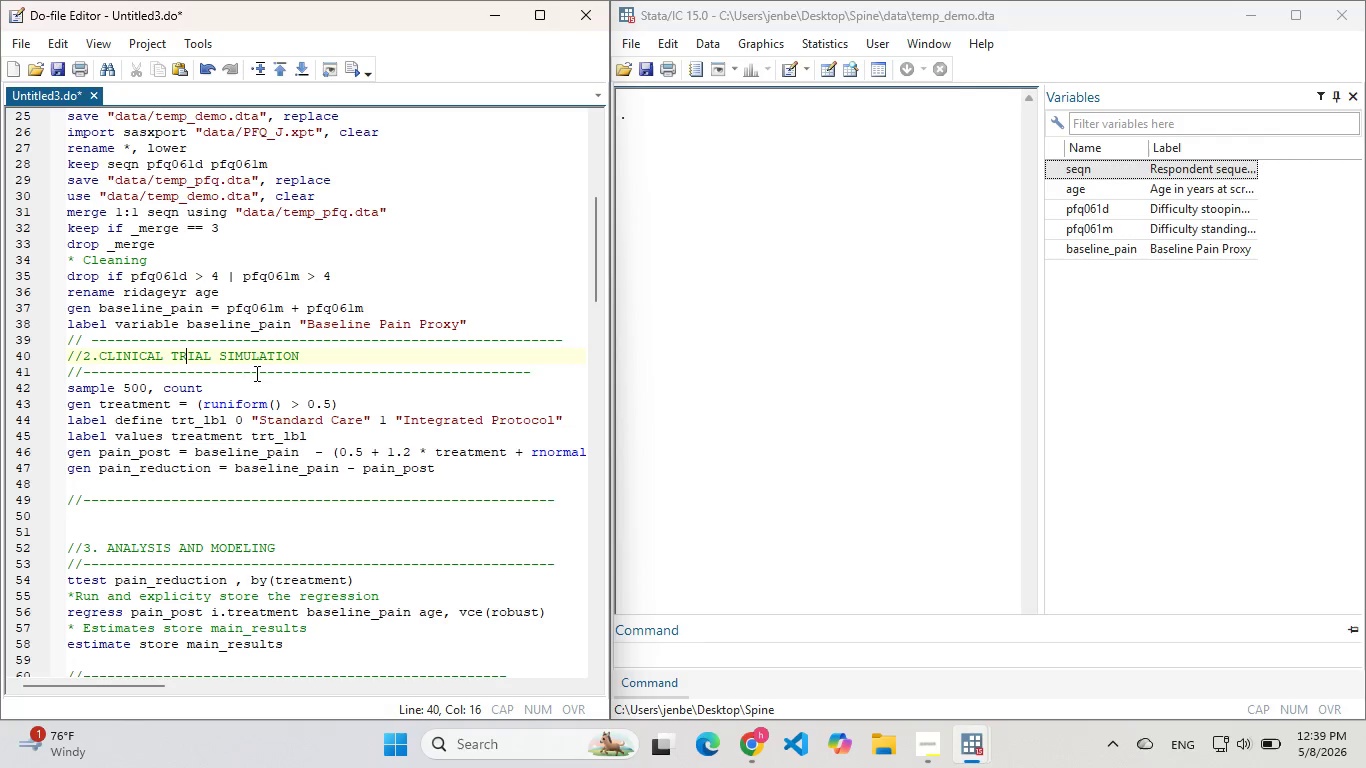 
left_click([96, 358])
 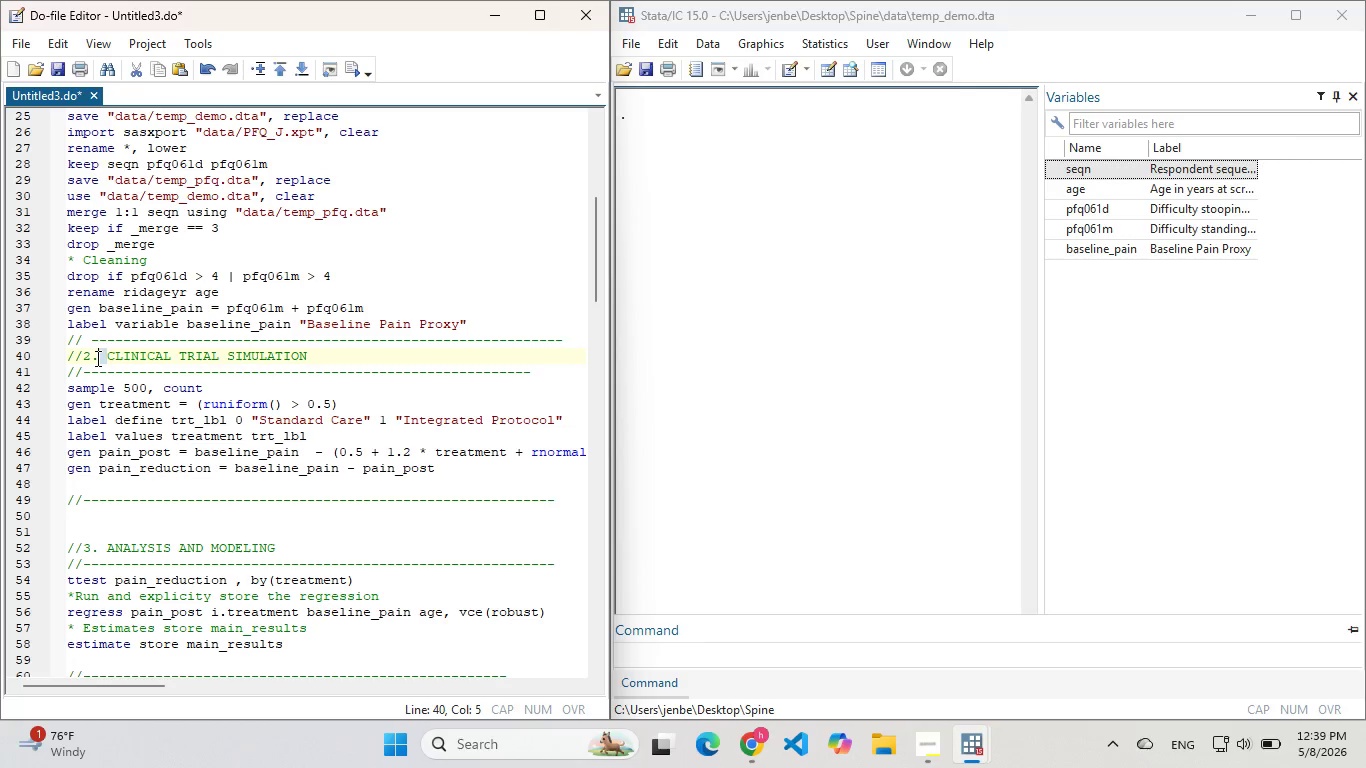 
key(Space)
 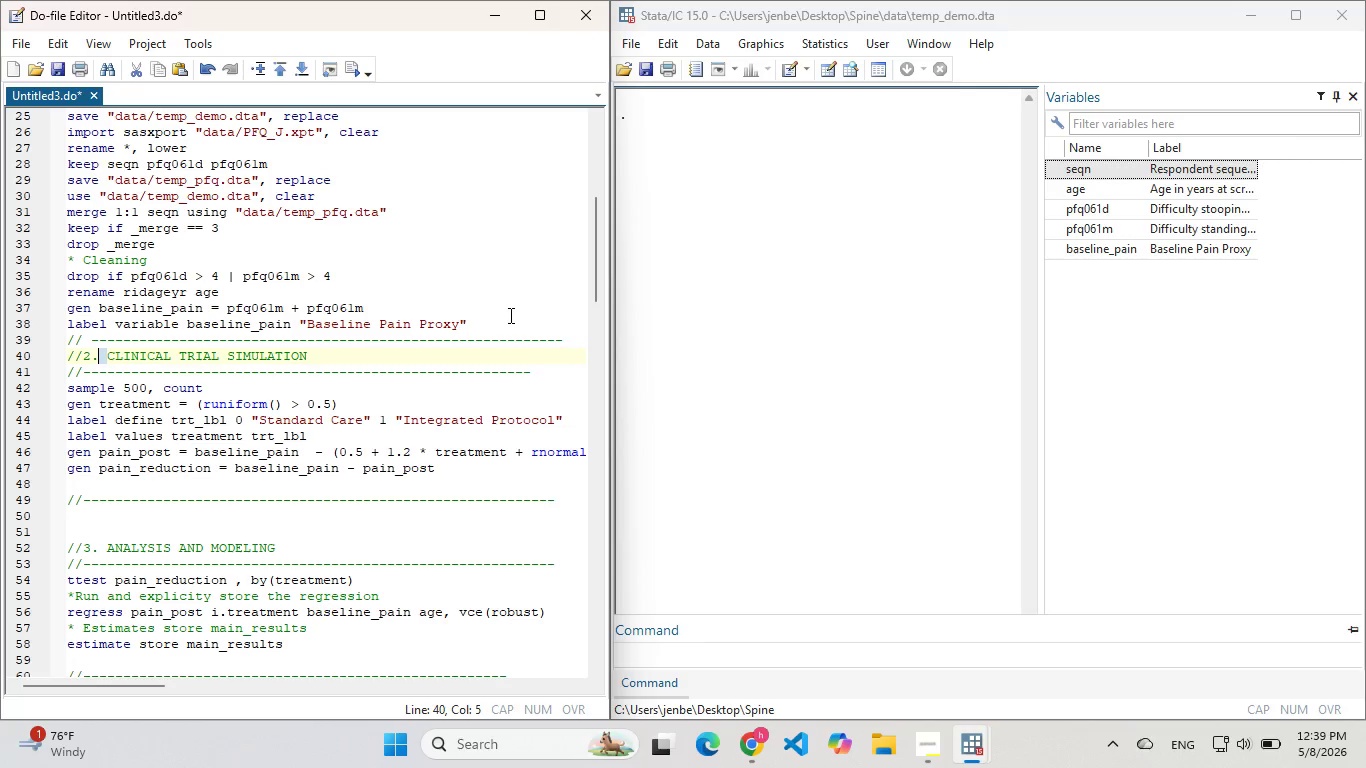 
left_click([507, 316])
 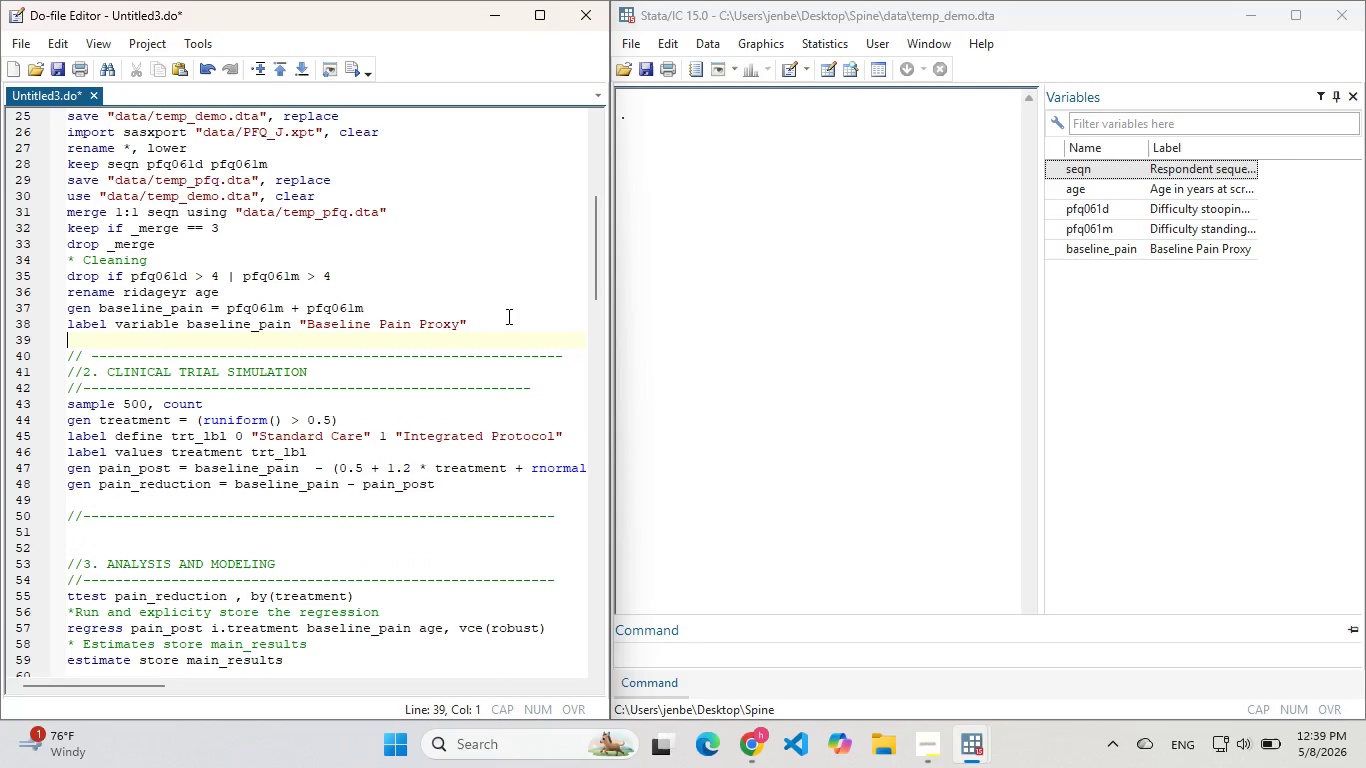 
key(Enter)
 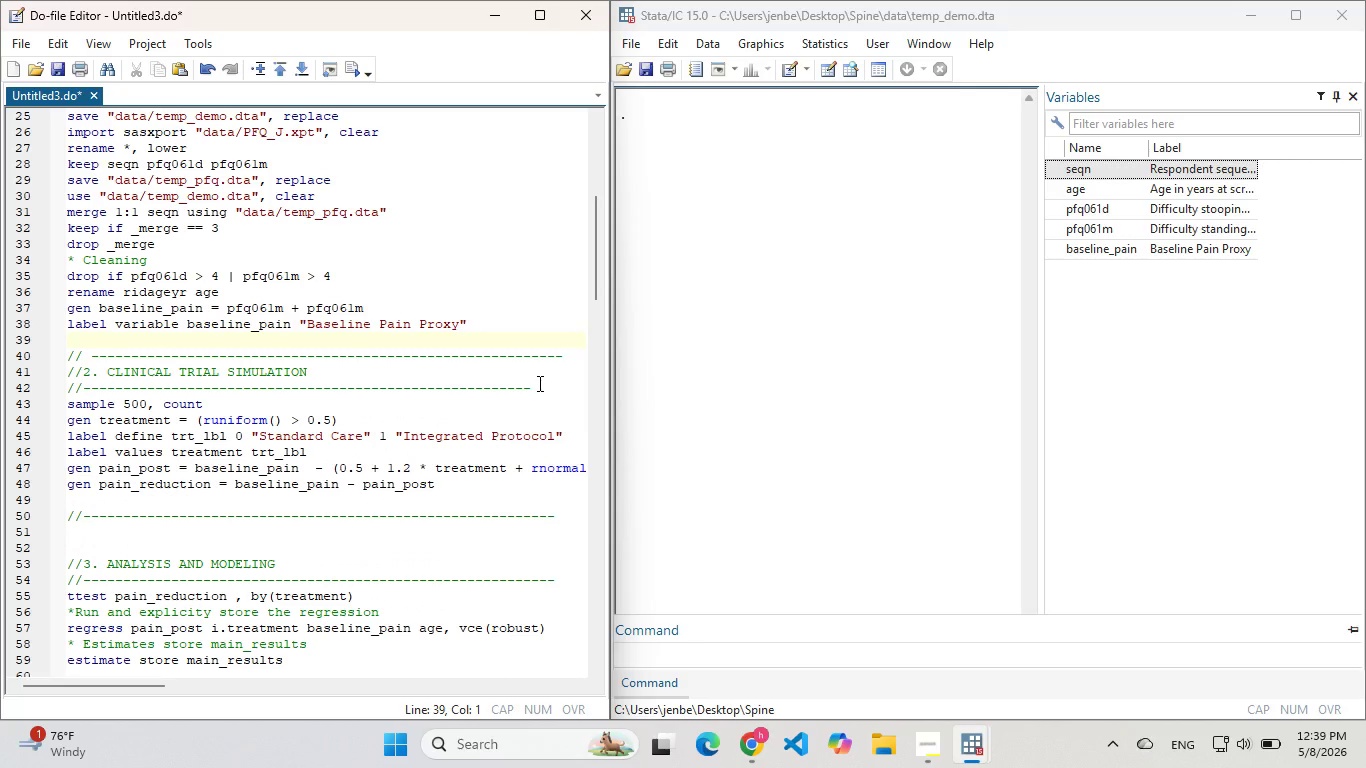 
left_click([538, 383])
 